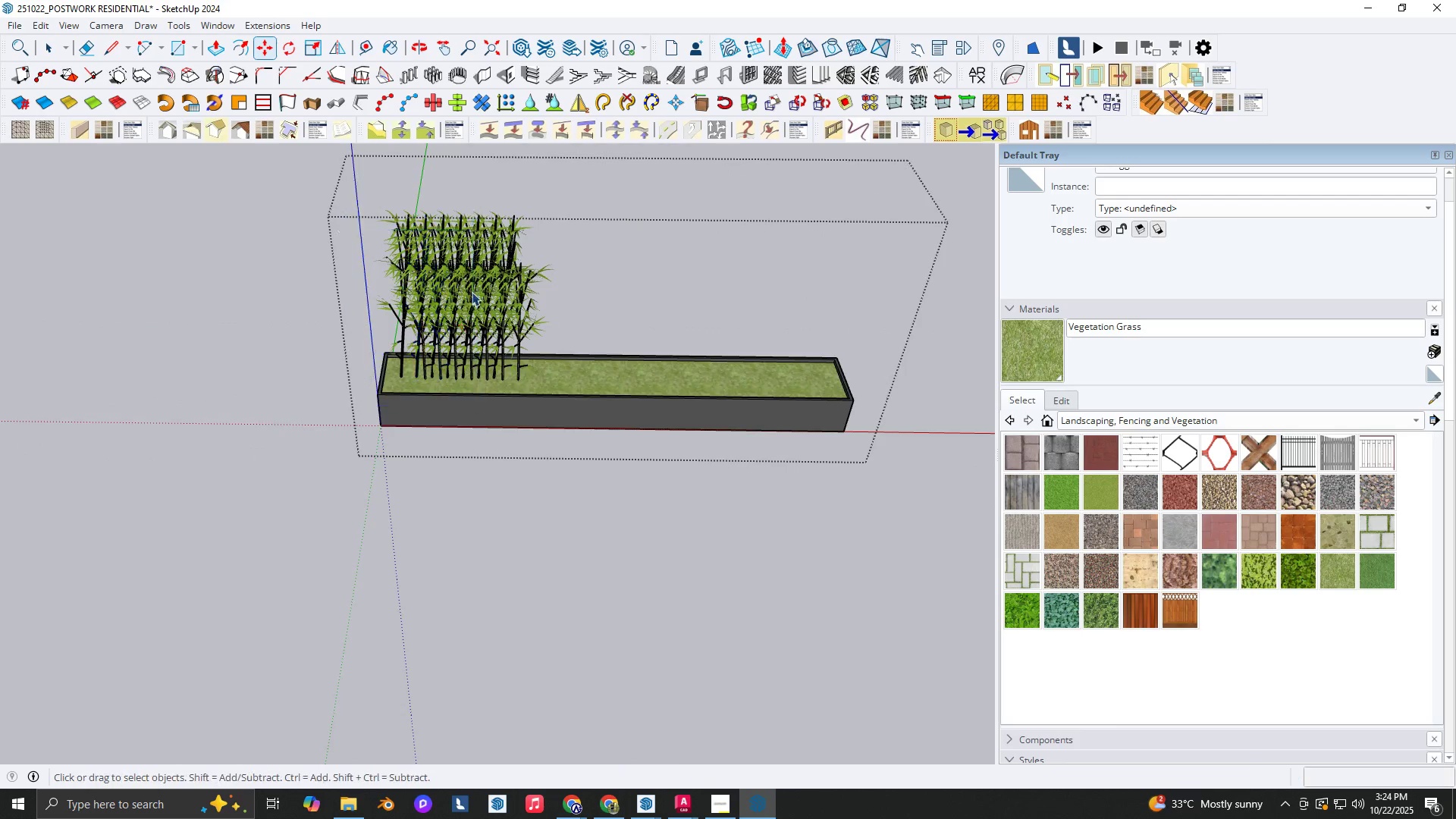 
scroll: coordinate [516, 329], scroll_direction: up, amount: 9.0
 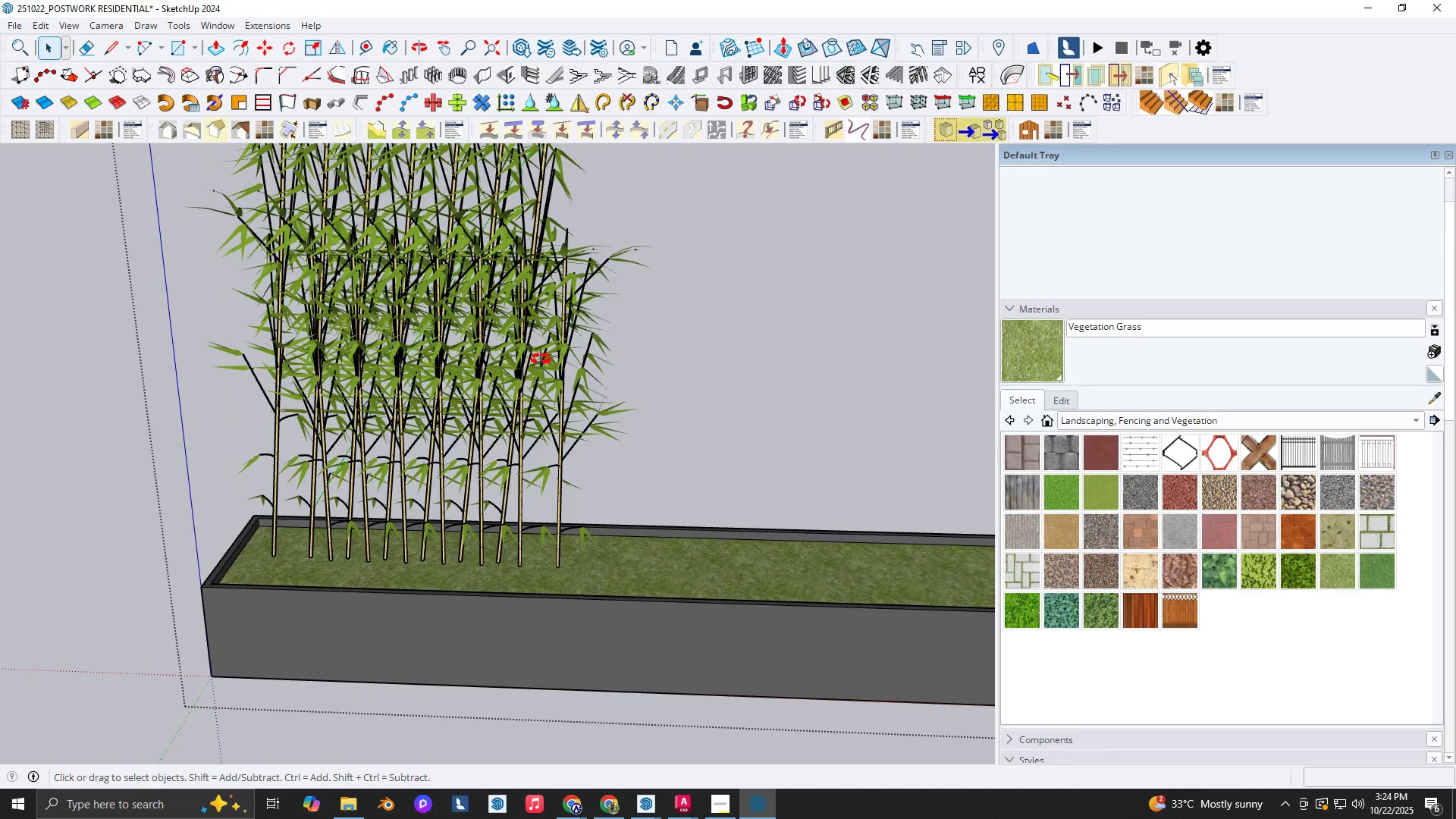 
hold_key(key=ShiftLeft, duration=0.31)
 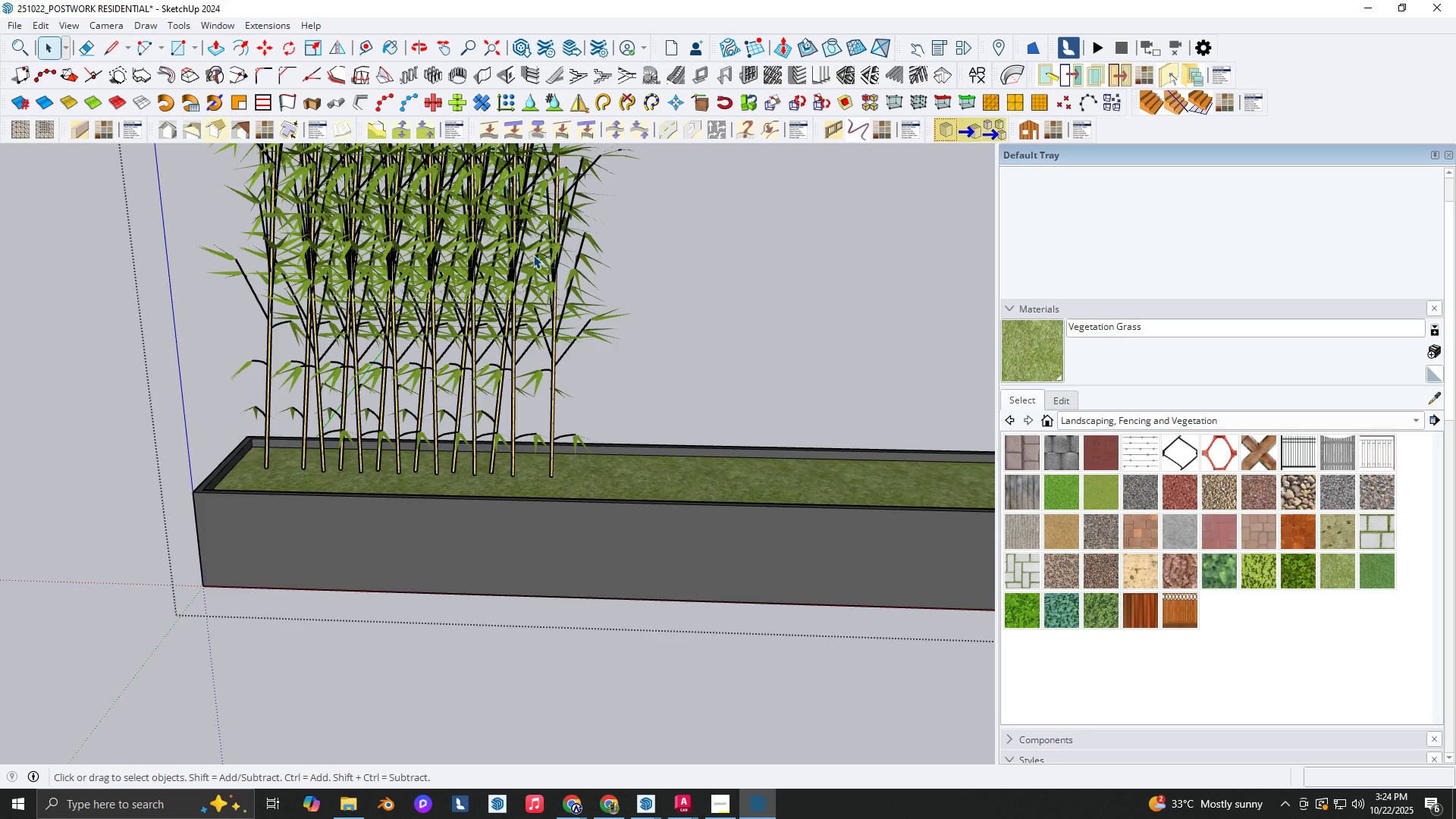 
scroll: coordinate [544, 295], scroll_direction: down, amount: 2.0
 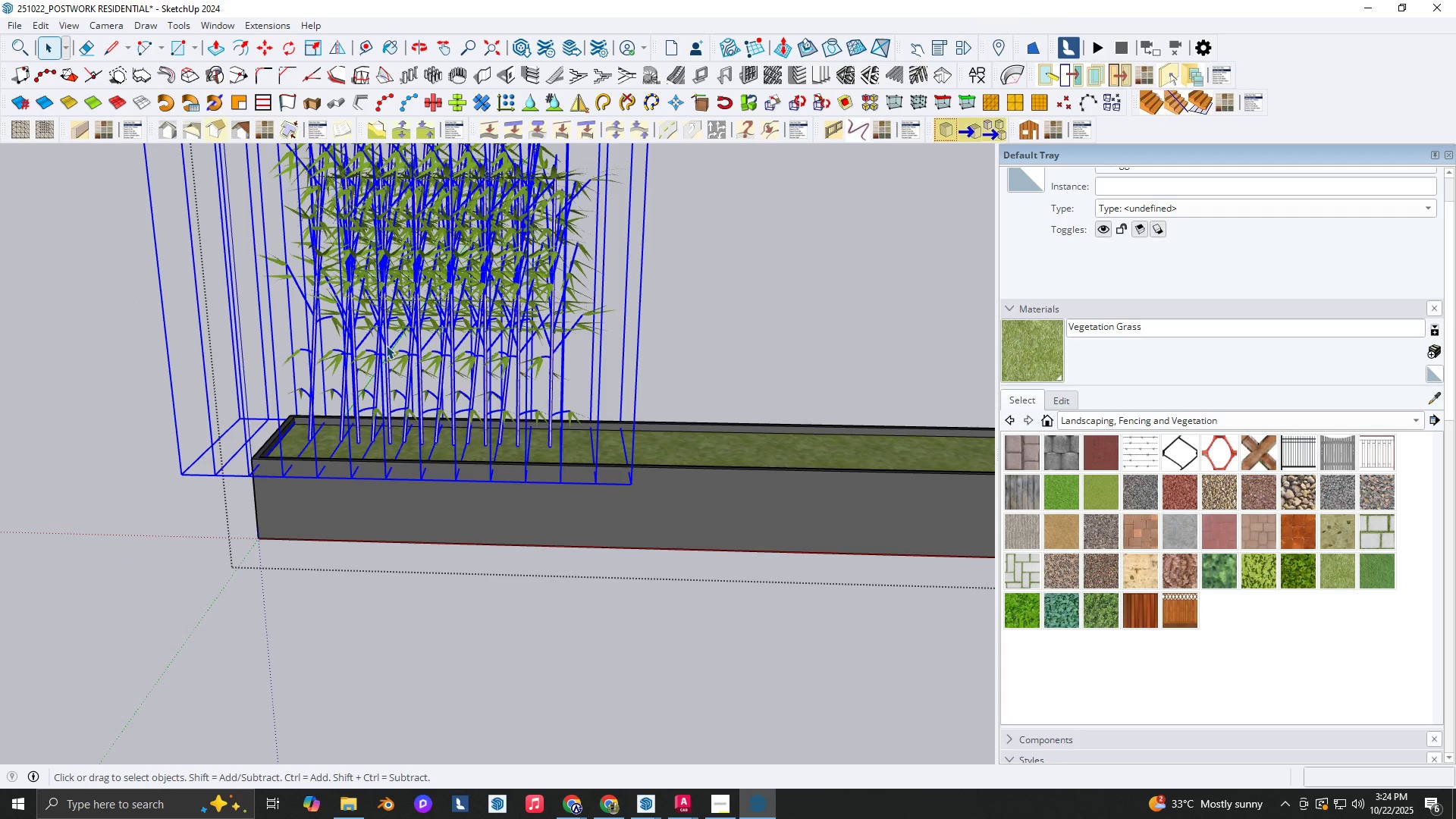 
hold_key(key=ShiftLeft, duration=1.09)
left_click([347, 334])
 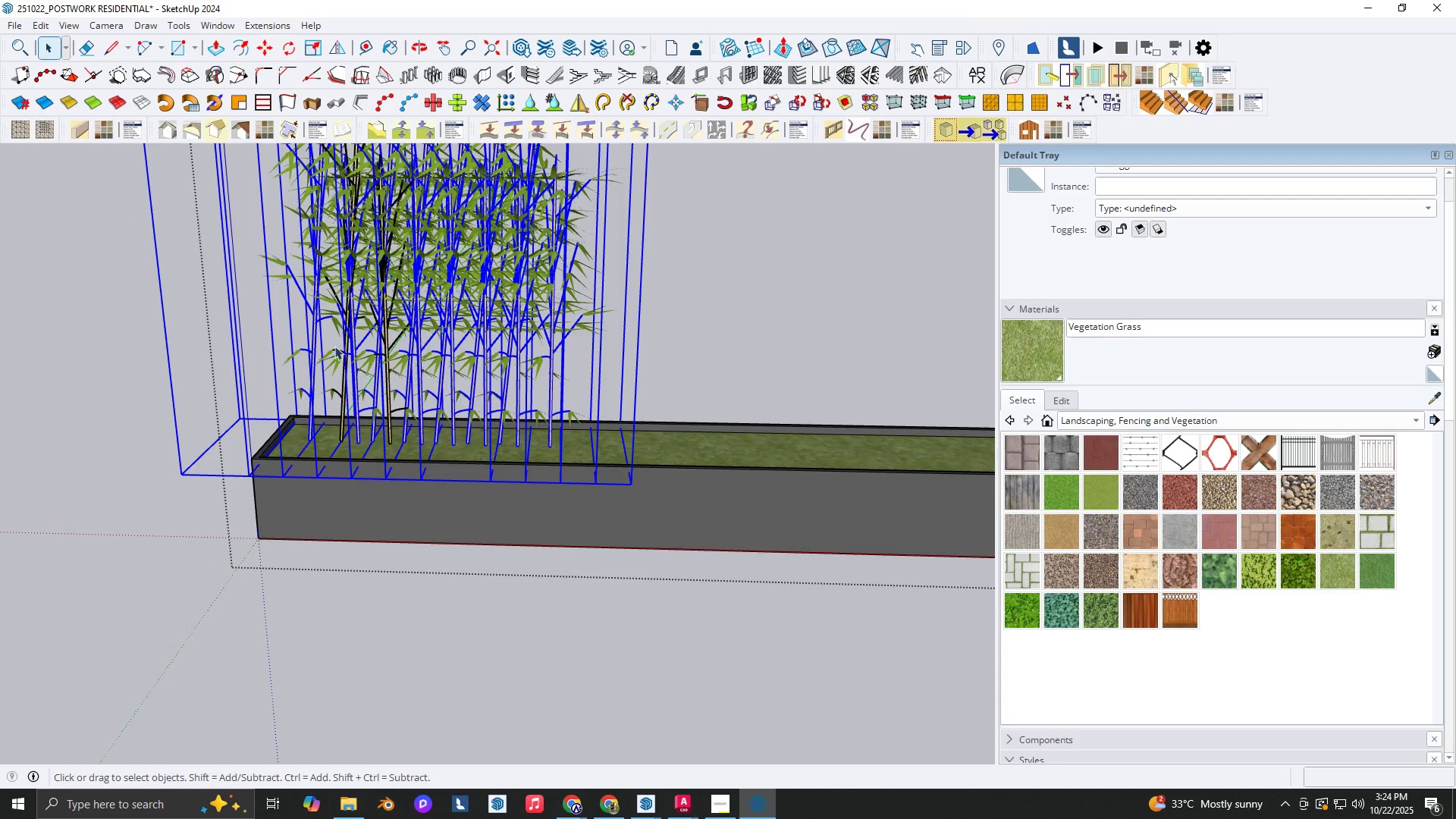 
hold_key(key=ShiftLeft, duration=0.87)
left_click([313, 340])
 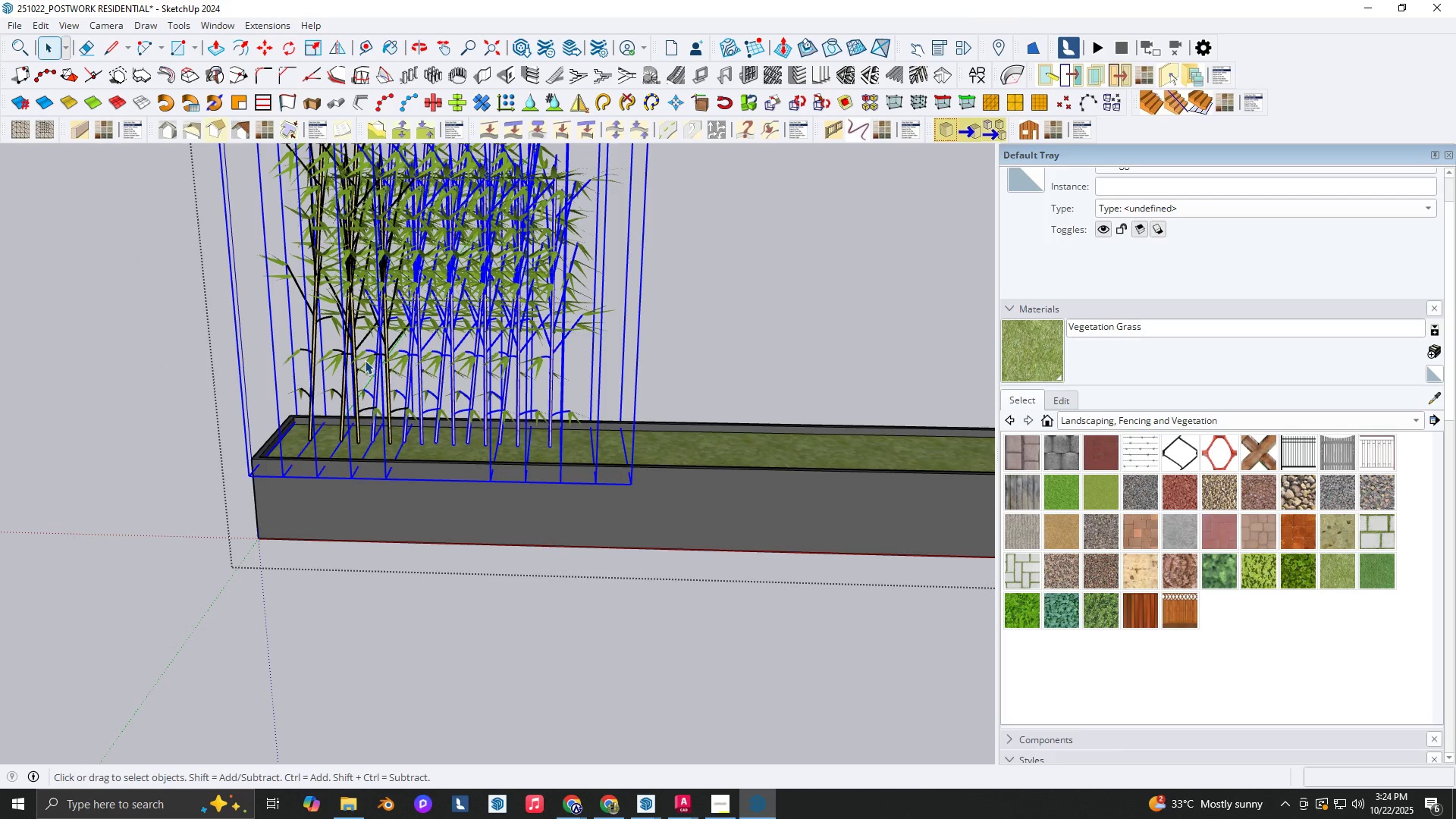 
key(Delete)
 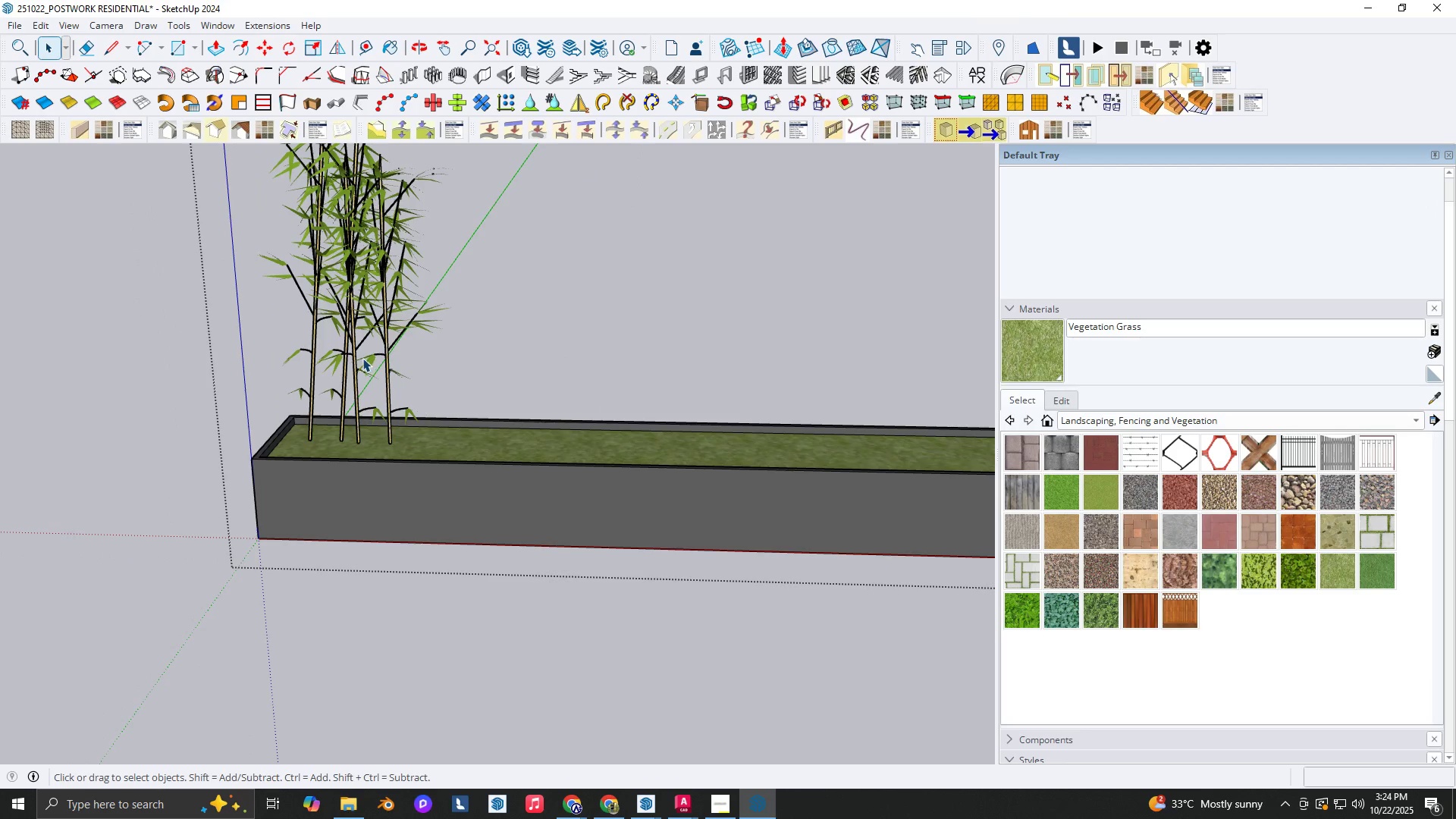 
left_click([357, 358])
 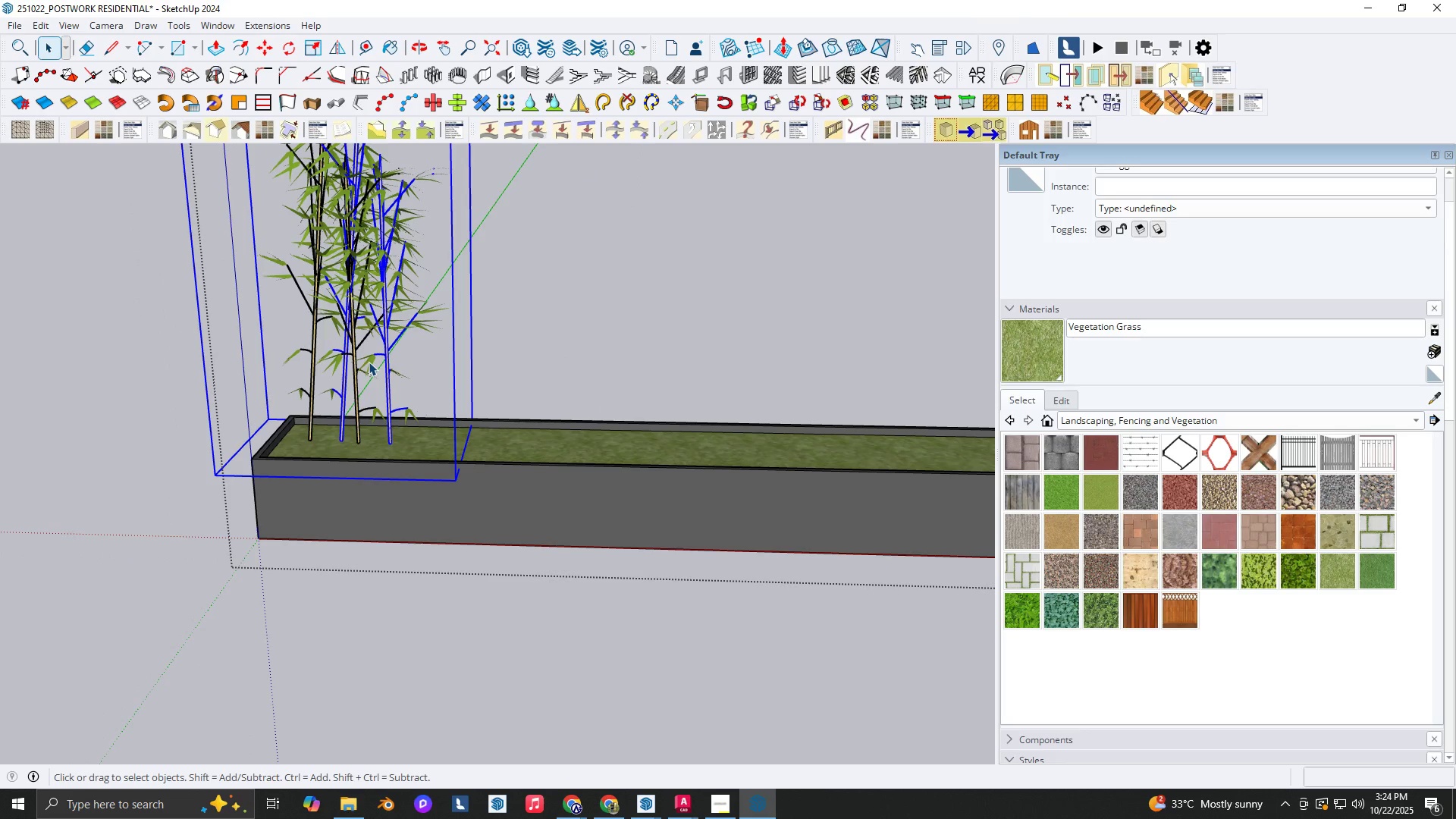 
key(Delete)
 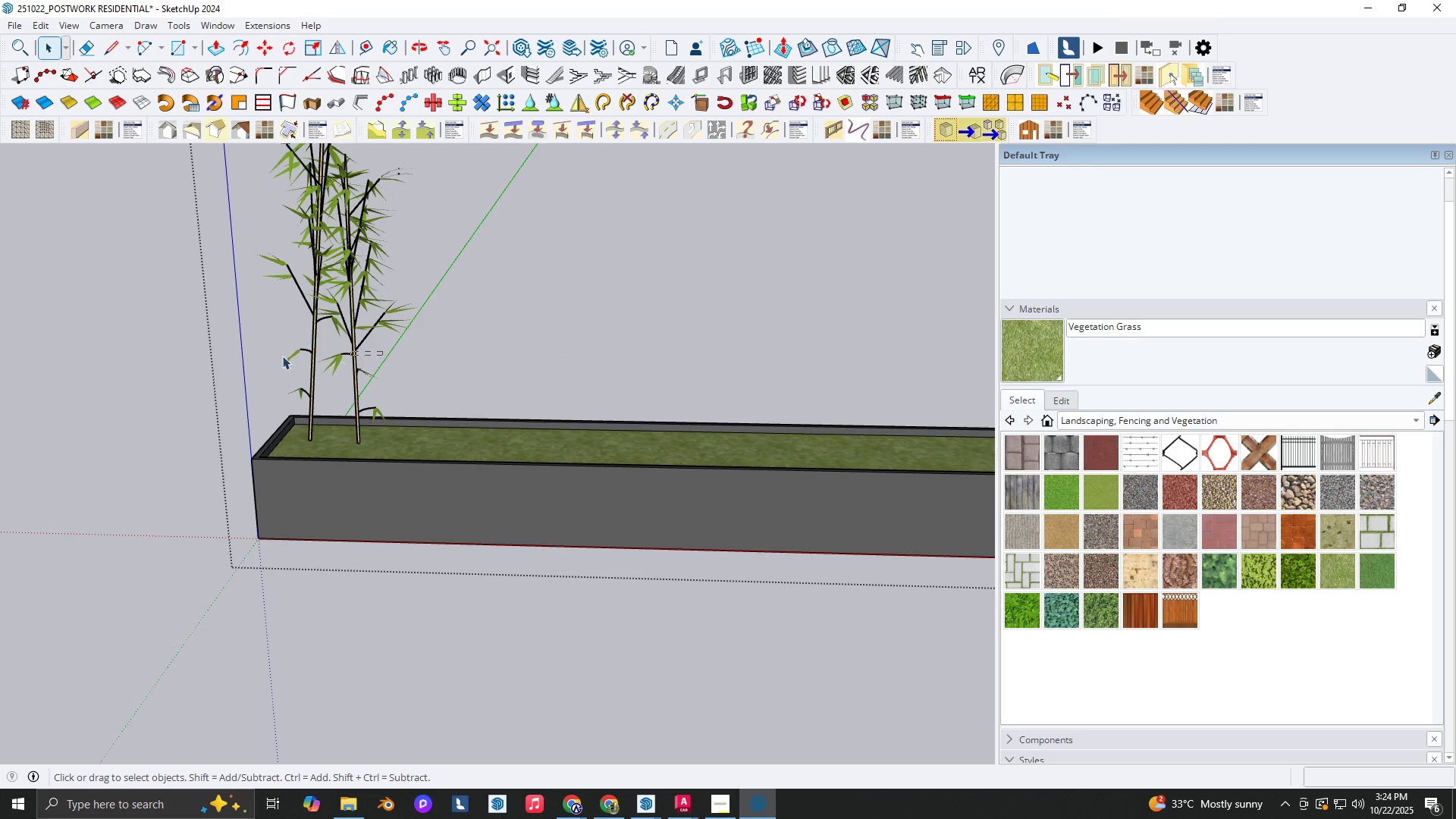 
key(M)
 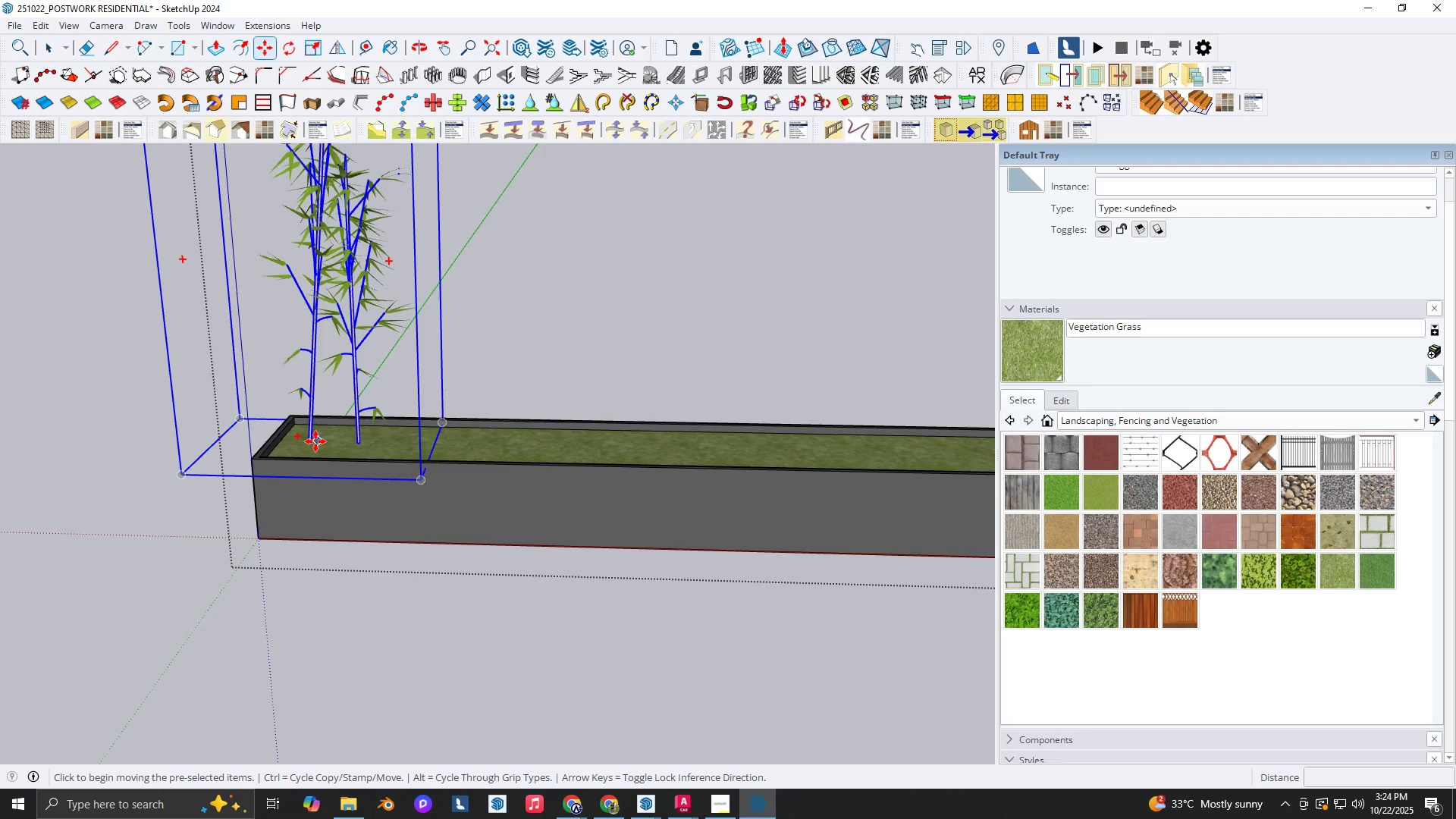 
key(Control+ControlLeft)
 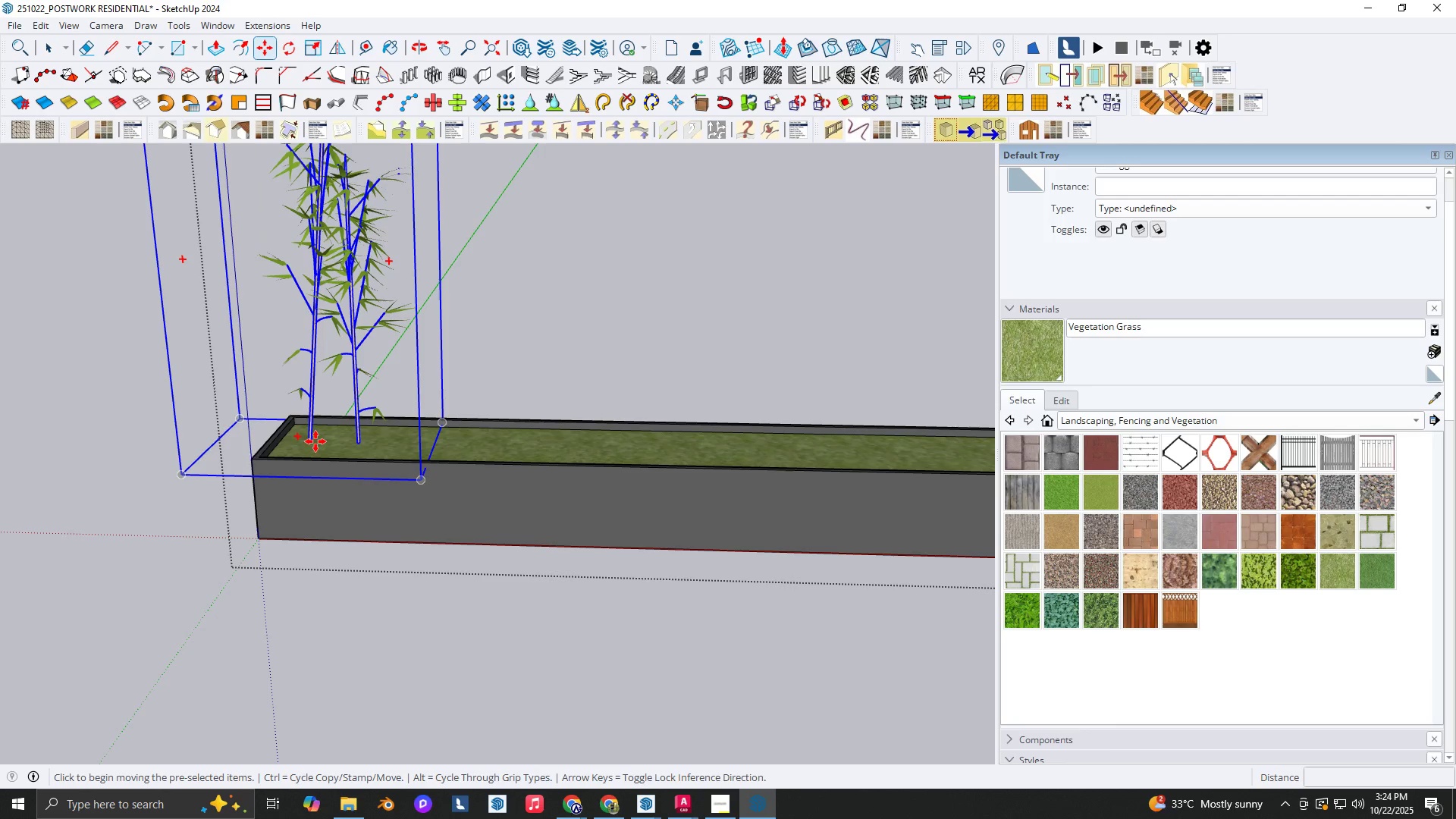 
left_click([315, 441])
 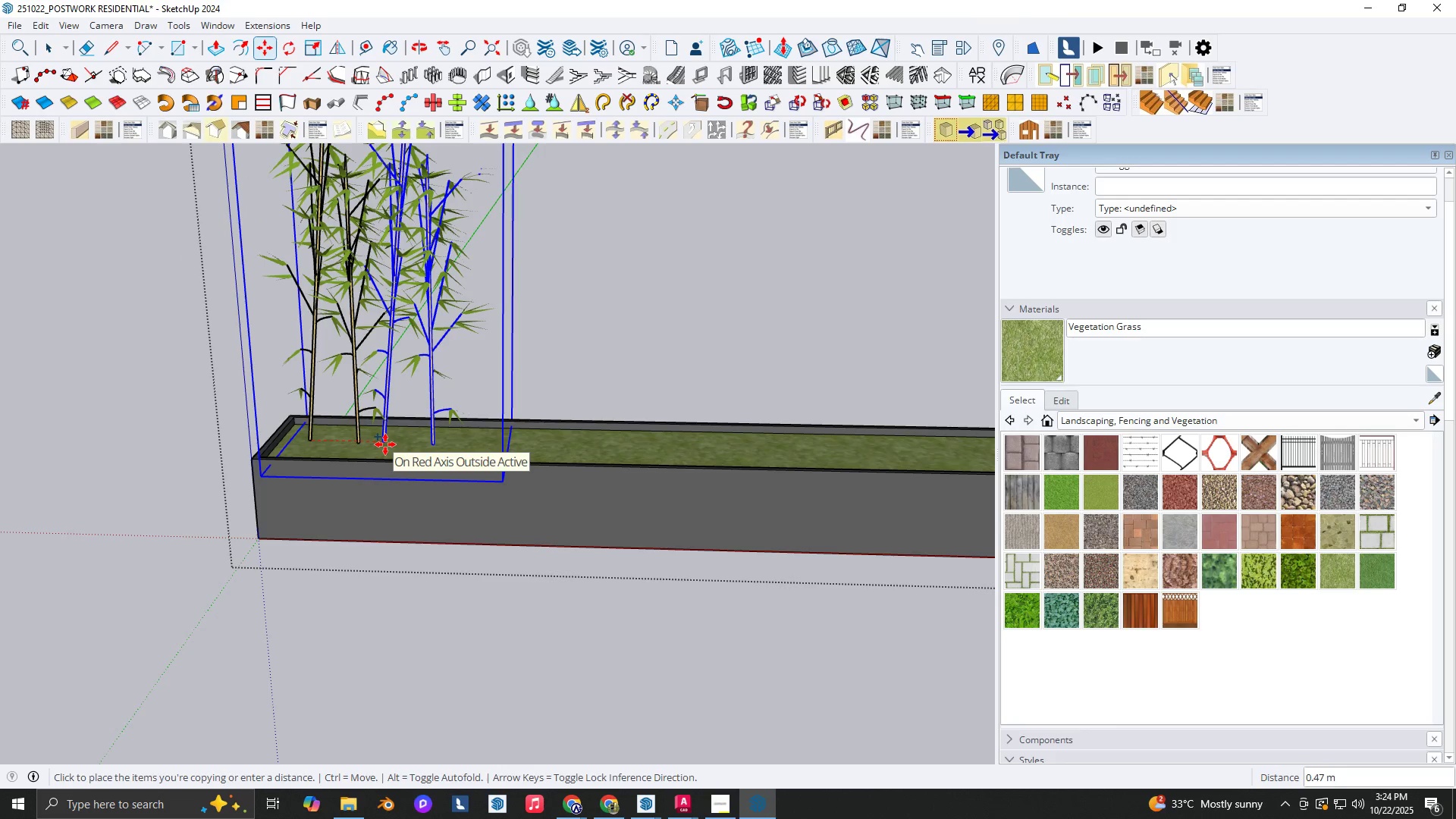 
left_click([386, 444])
 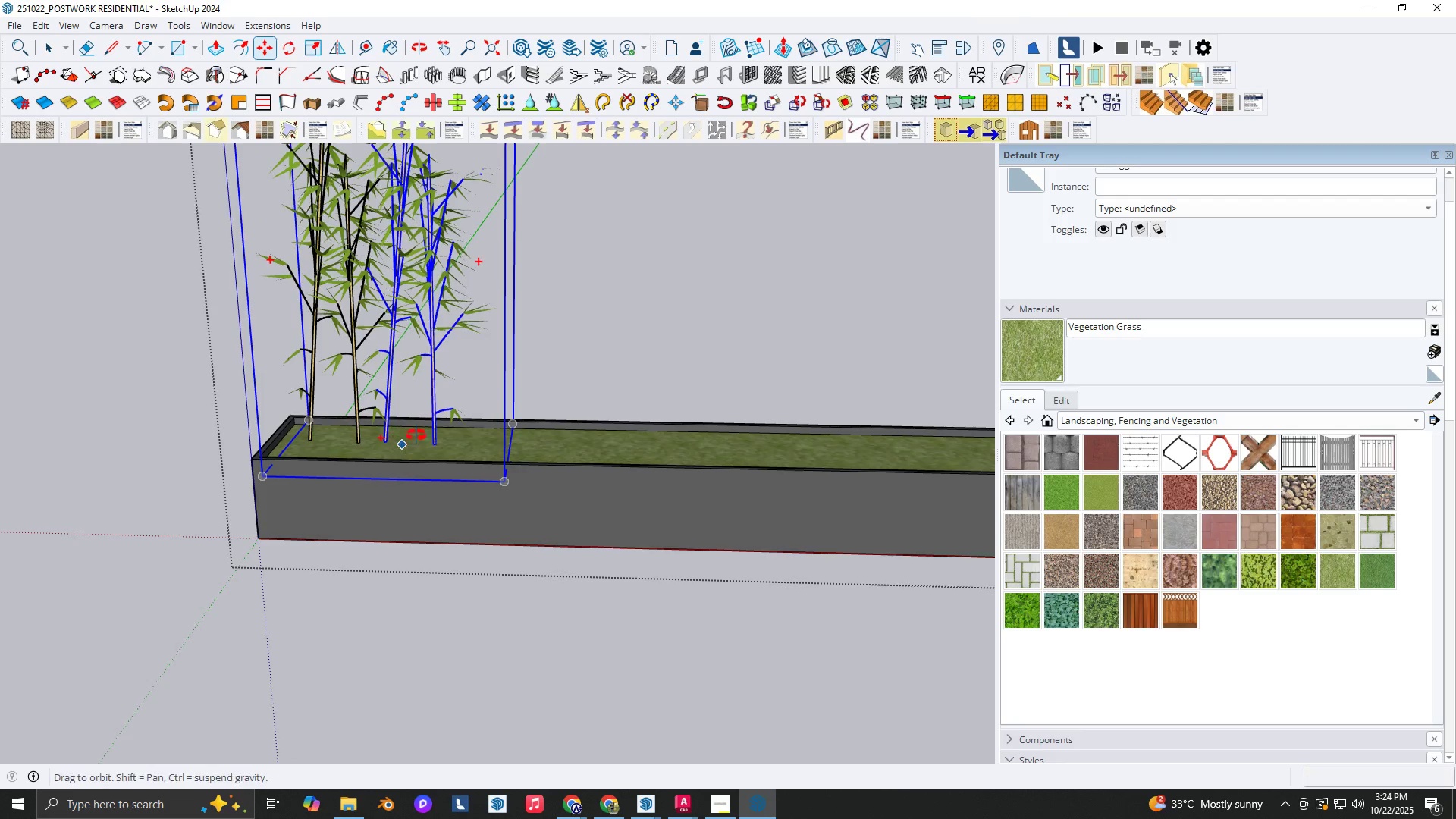 
scroll: coordinate [419, 434], scroll_direction: down, amount: 7.0
 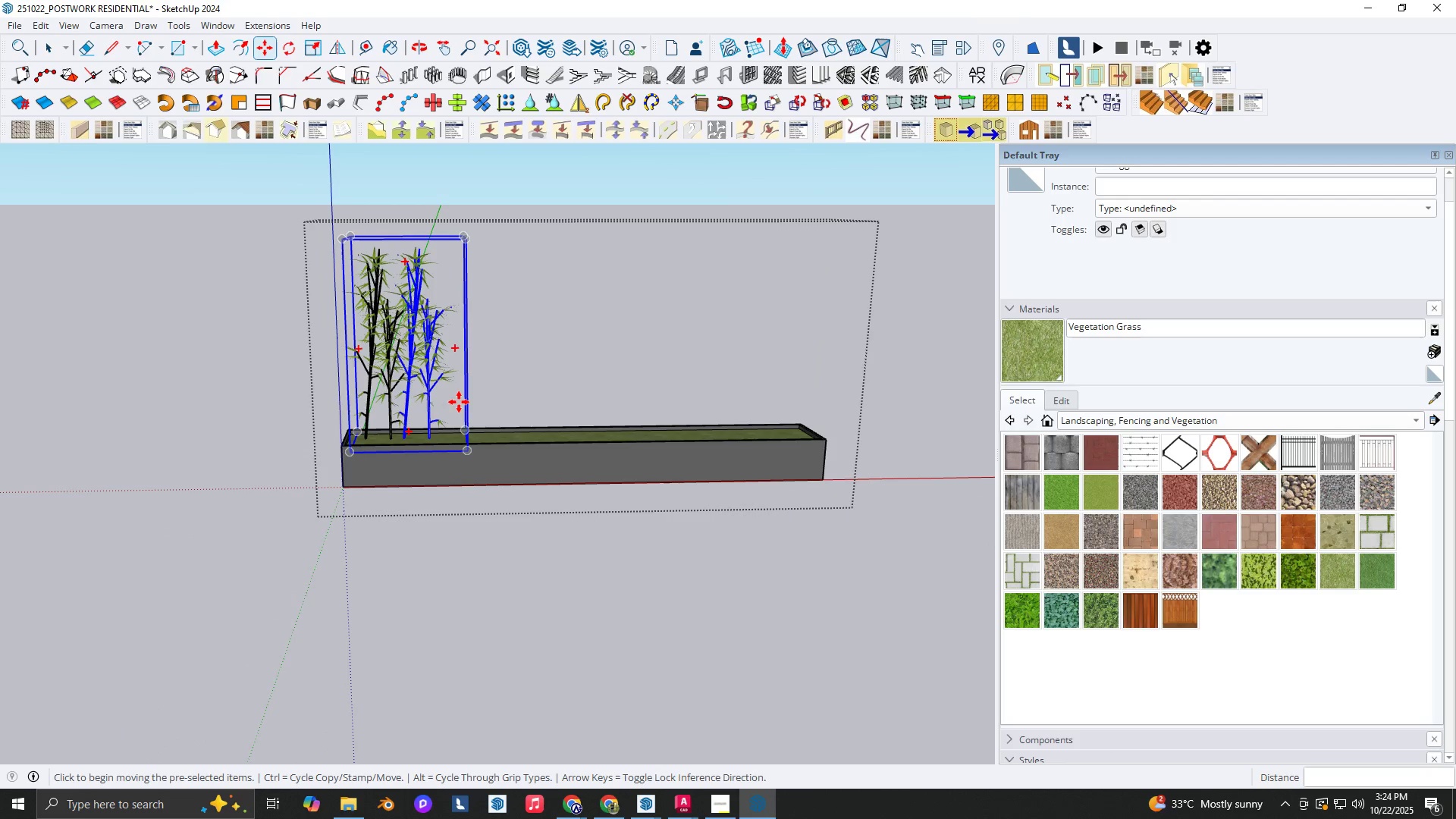 
key(NumpadMultiply)
 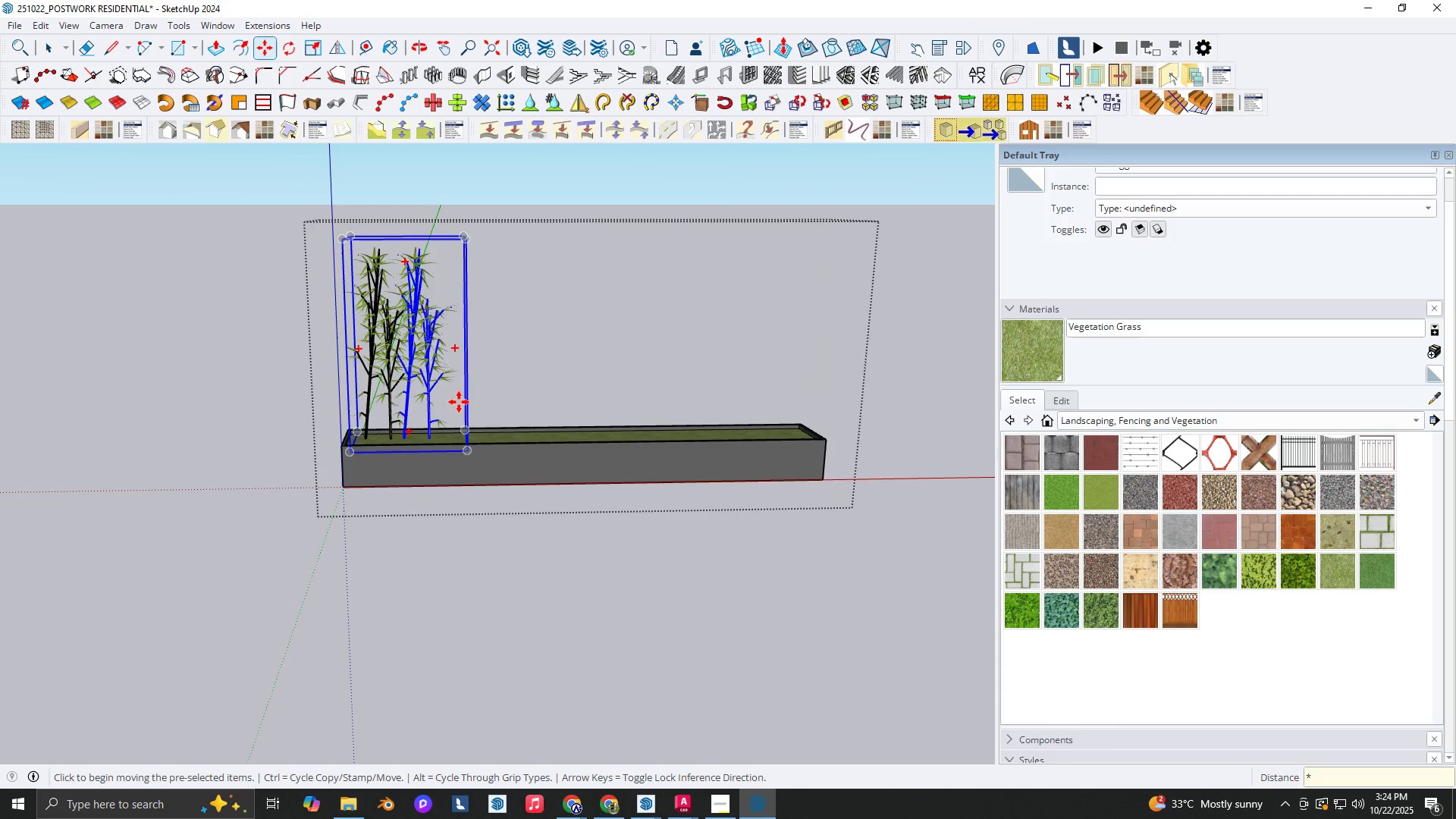 
key(Numpad6)
 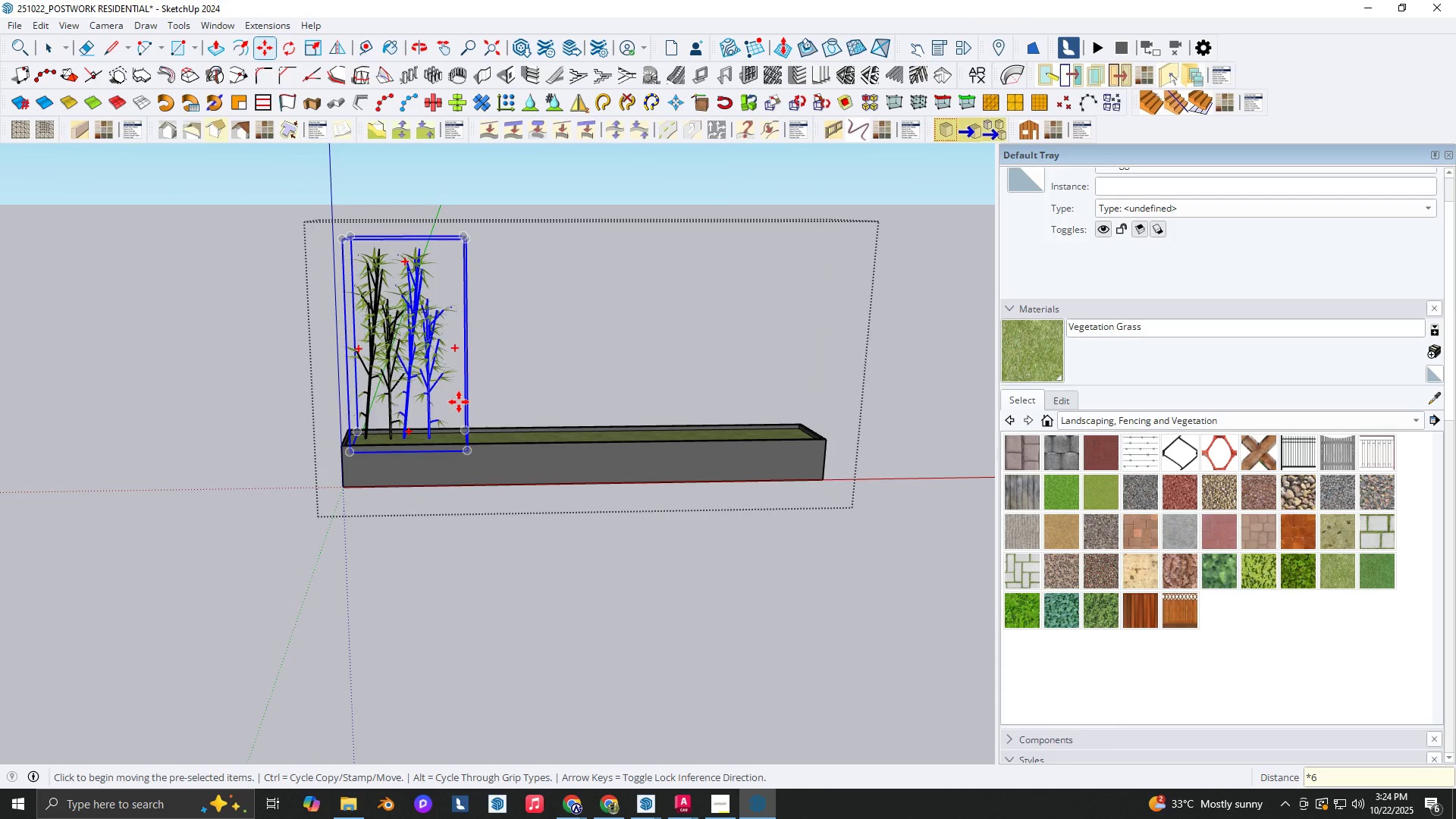 
key(NumpadEnter)
 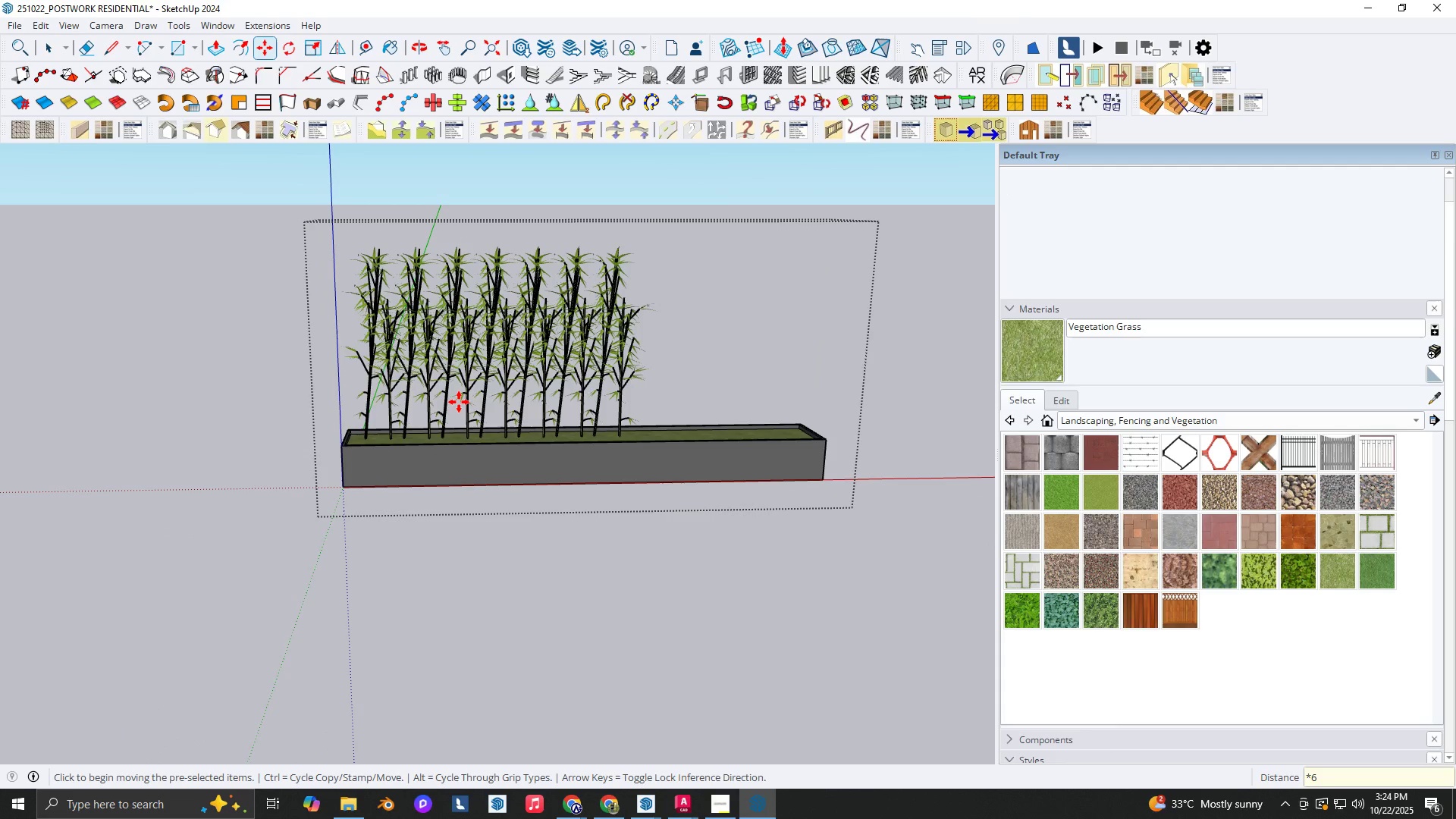 
key(NumpadMultiply)
 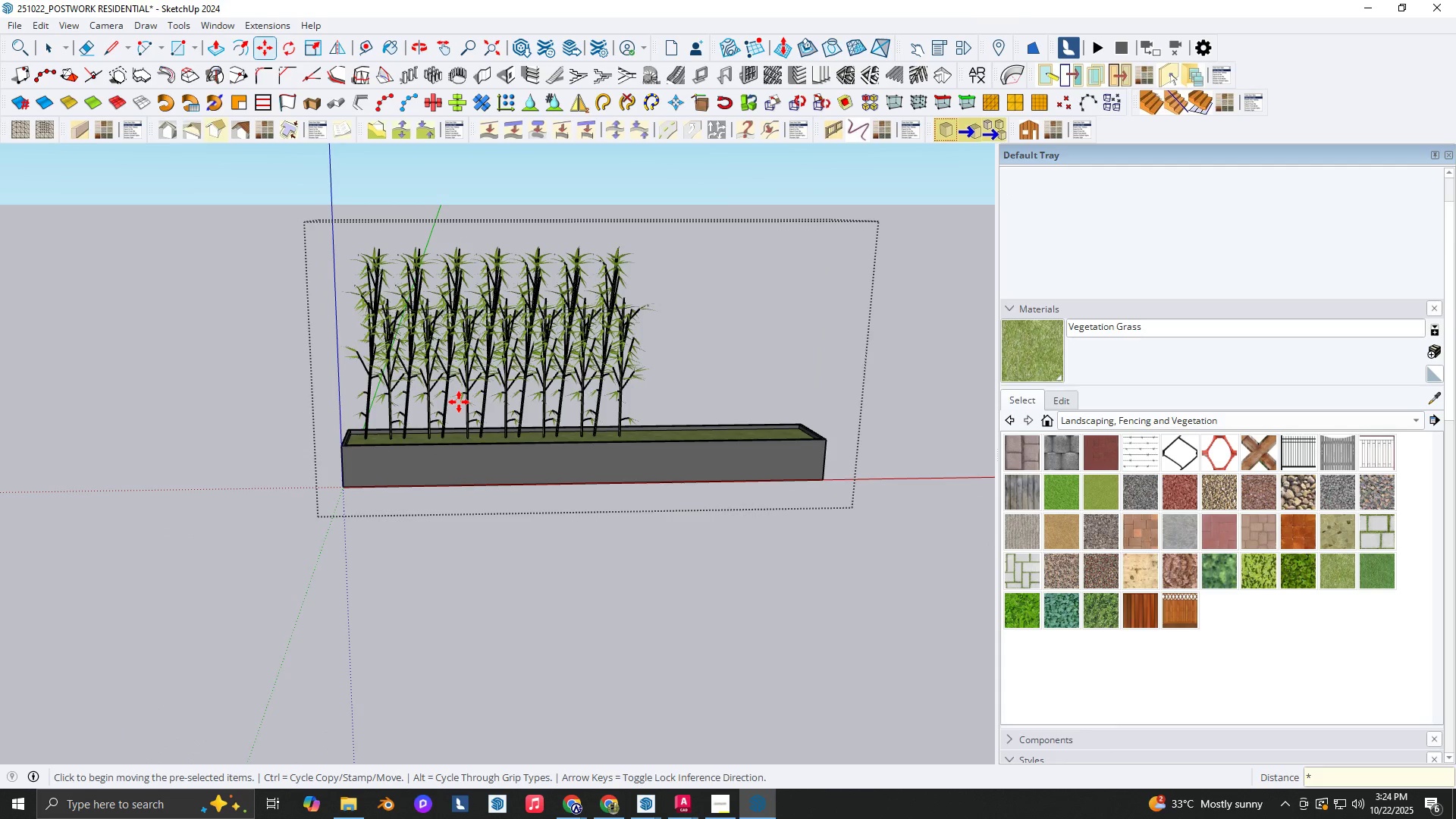 
key(Numpad7)
 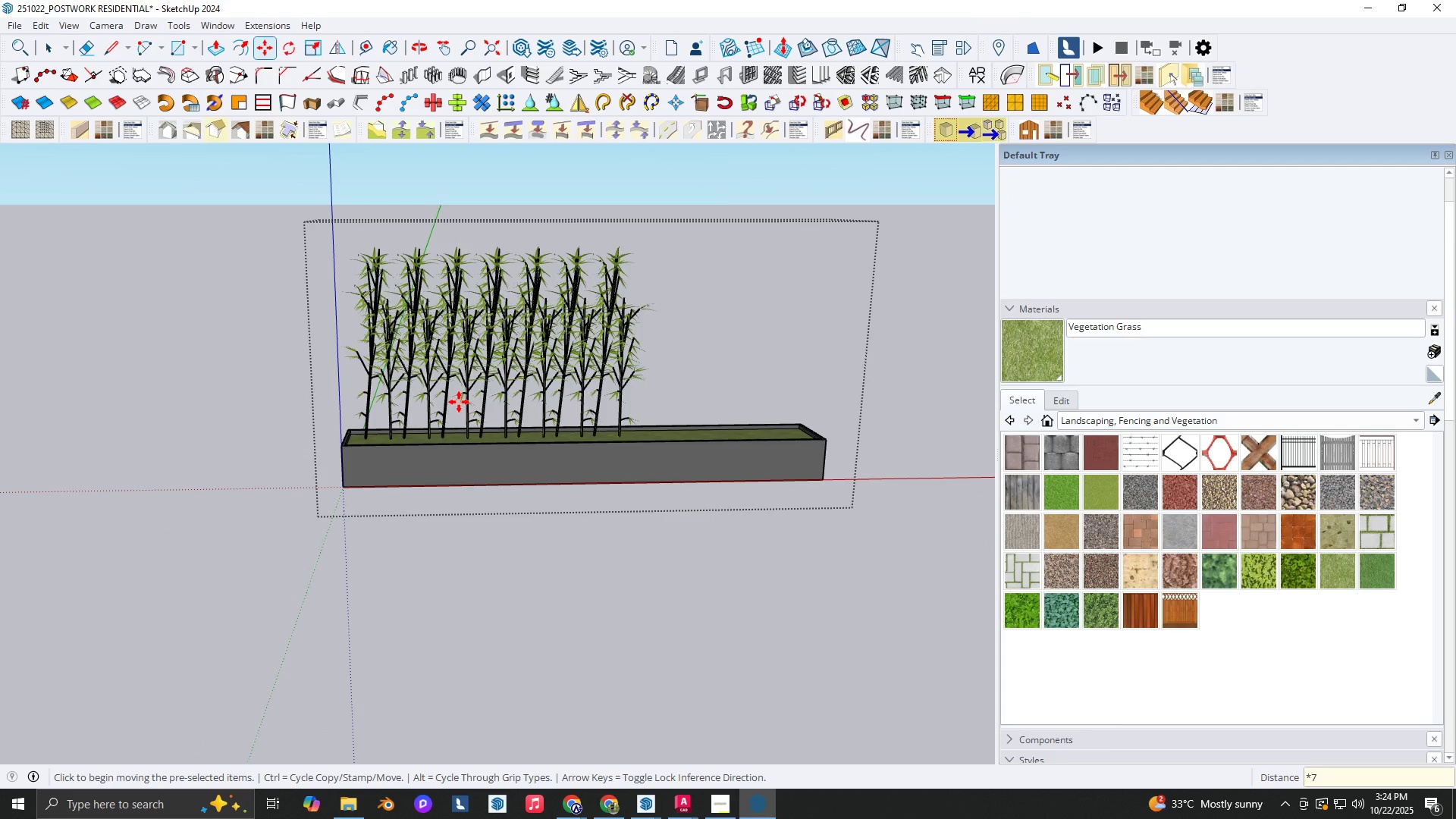 
key(NumpadEnter)
 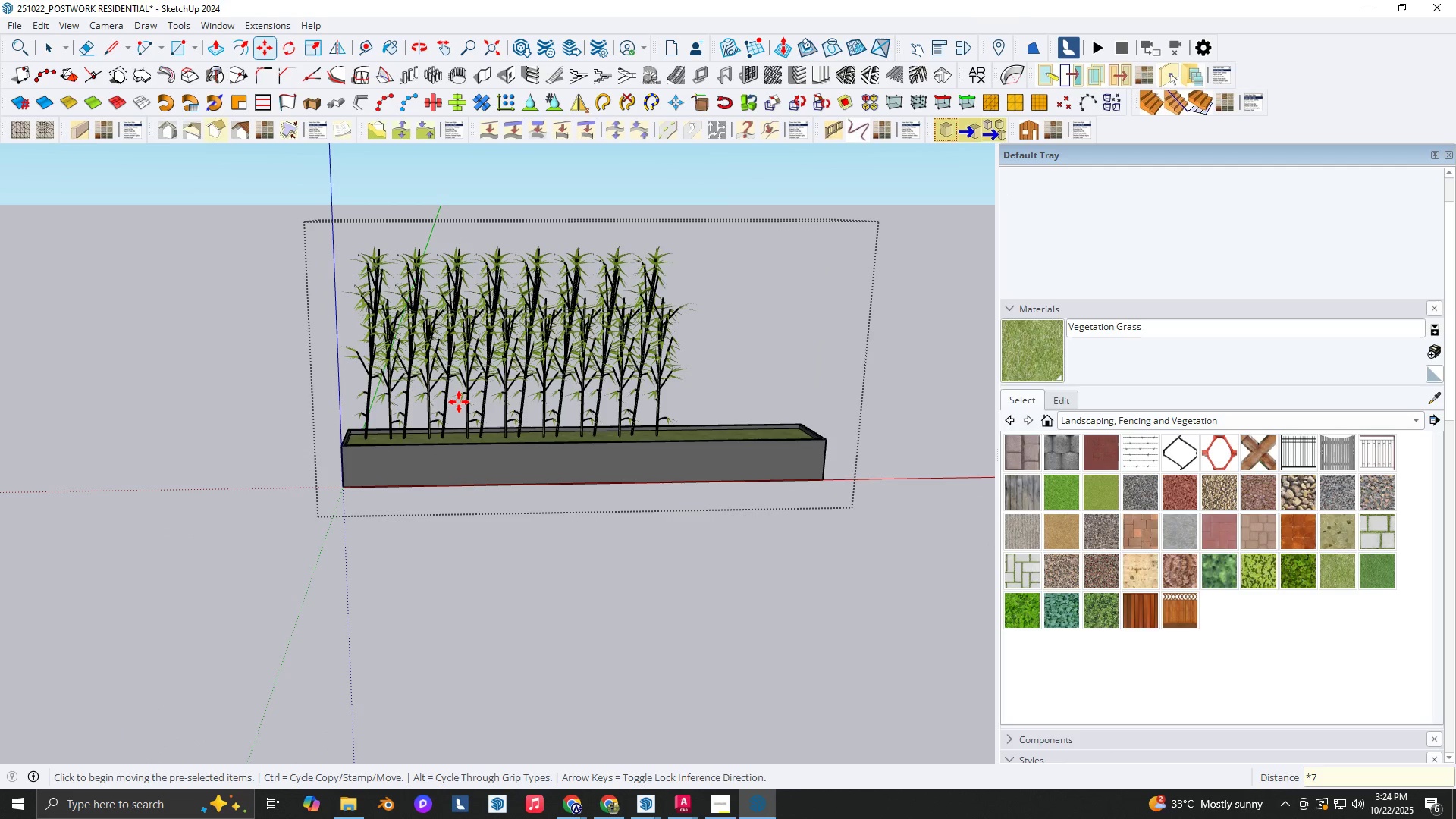 
key(NumpadMultiply)
 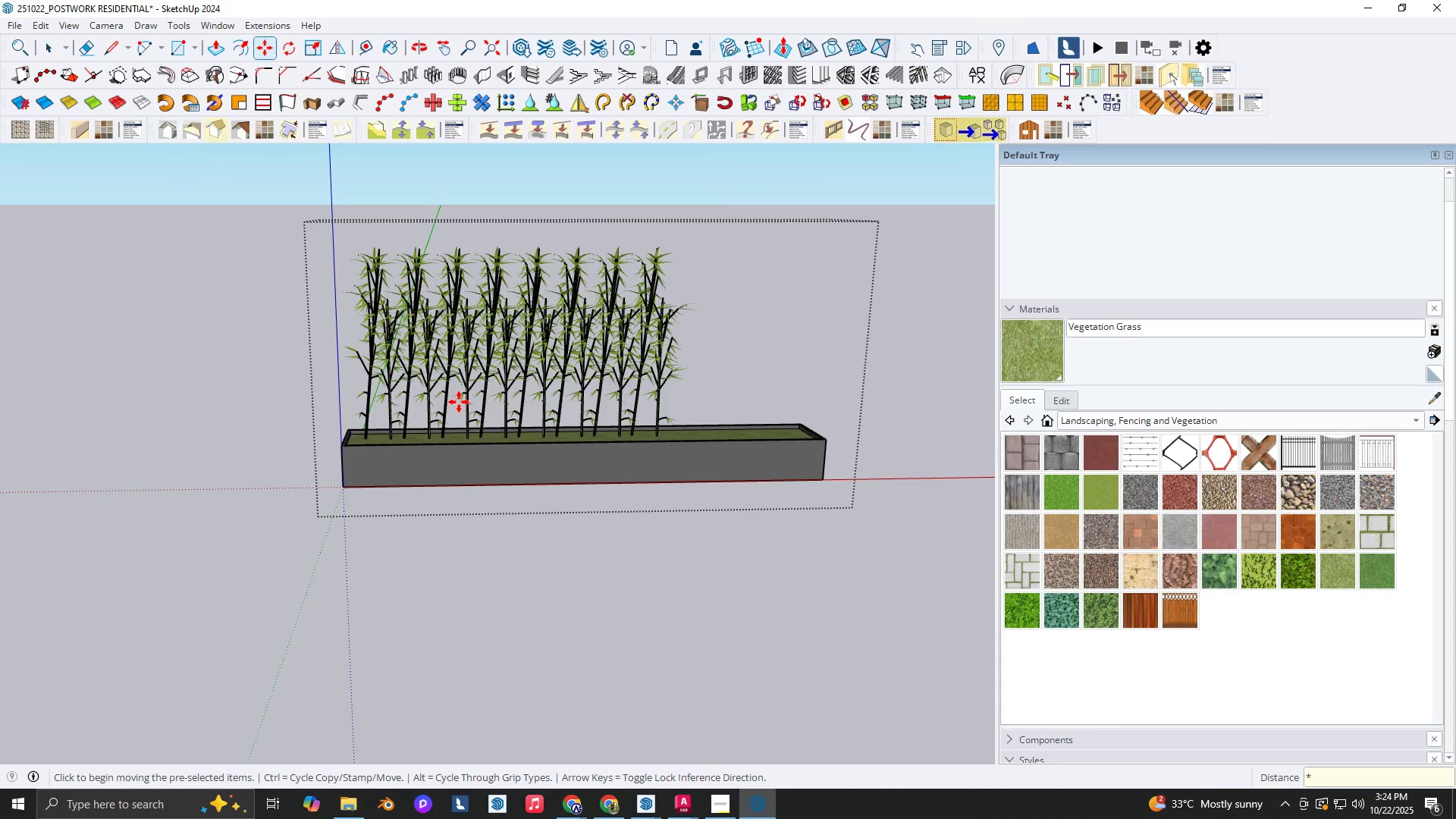 
key(Numpad8)
 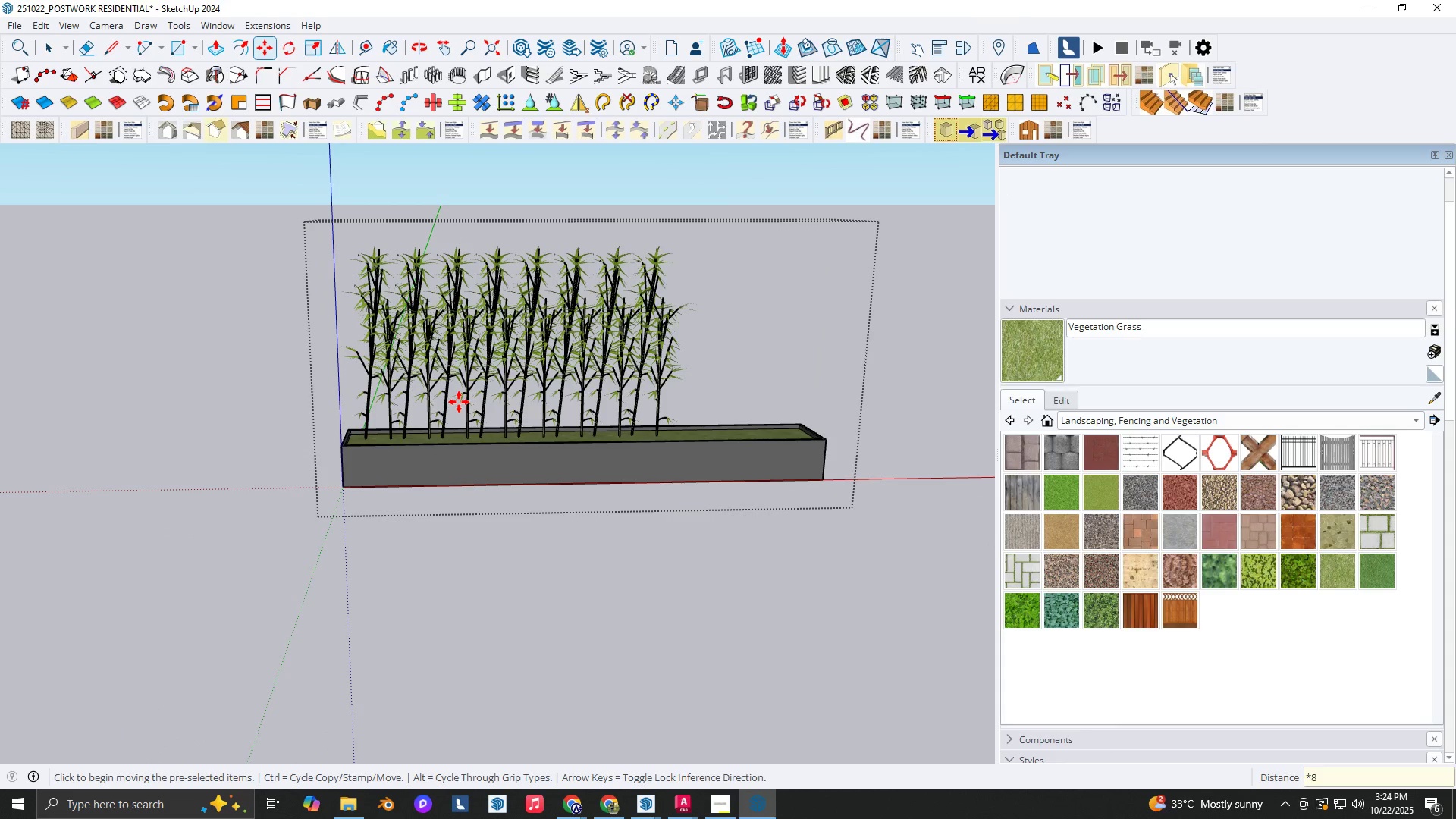 
key(NumpadEnter)
 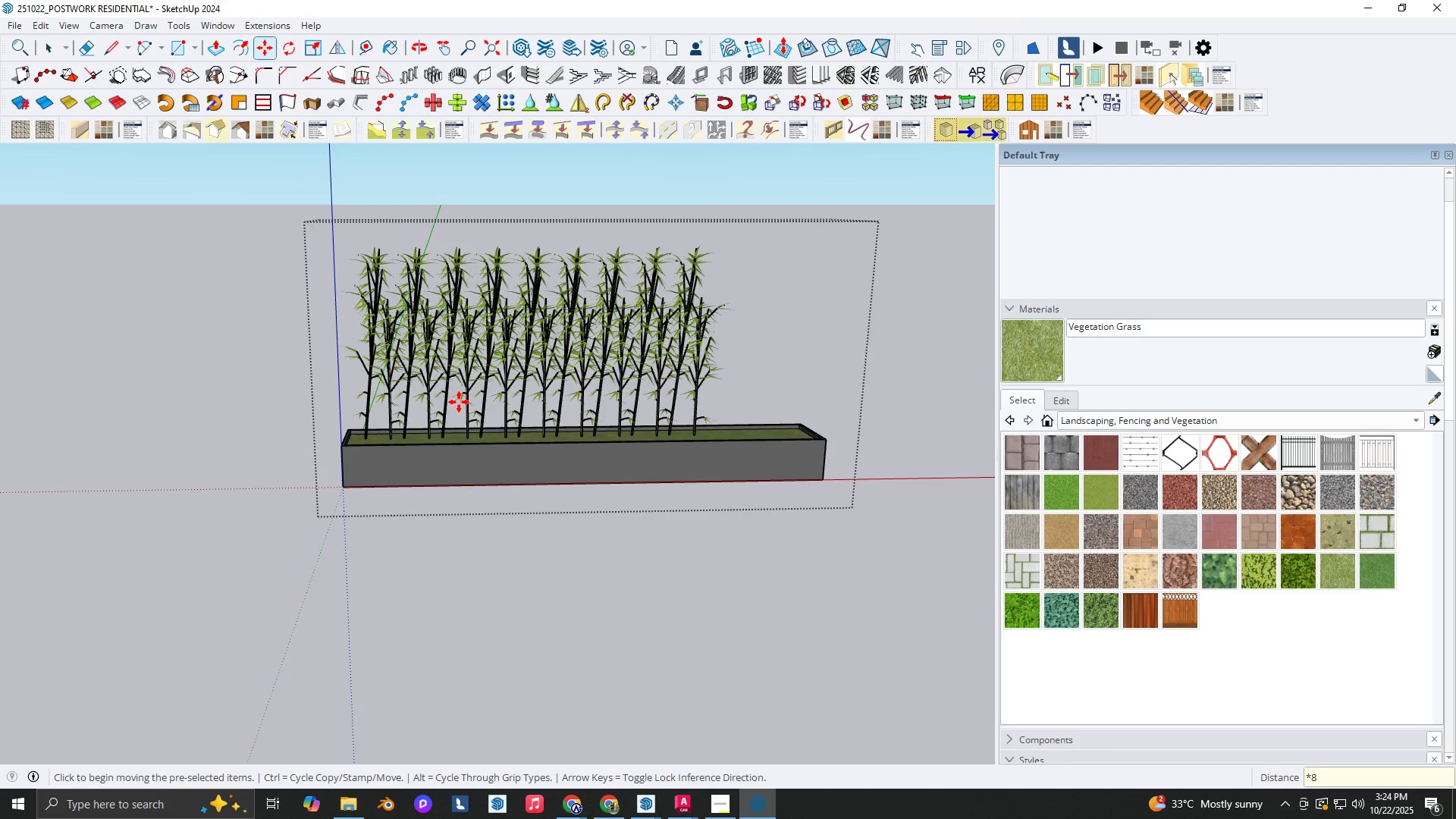 
key(NumpadMultiply)
 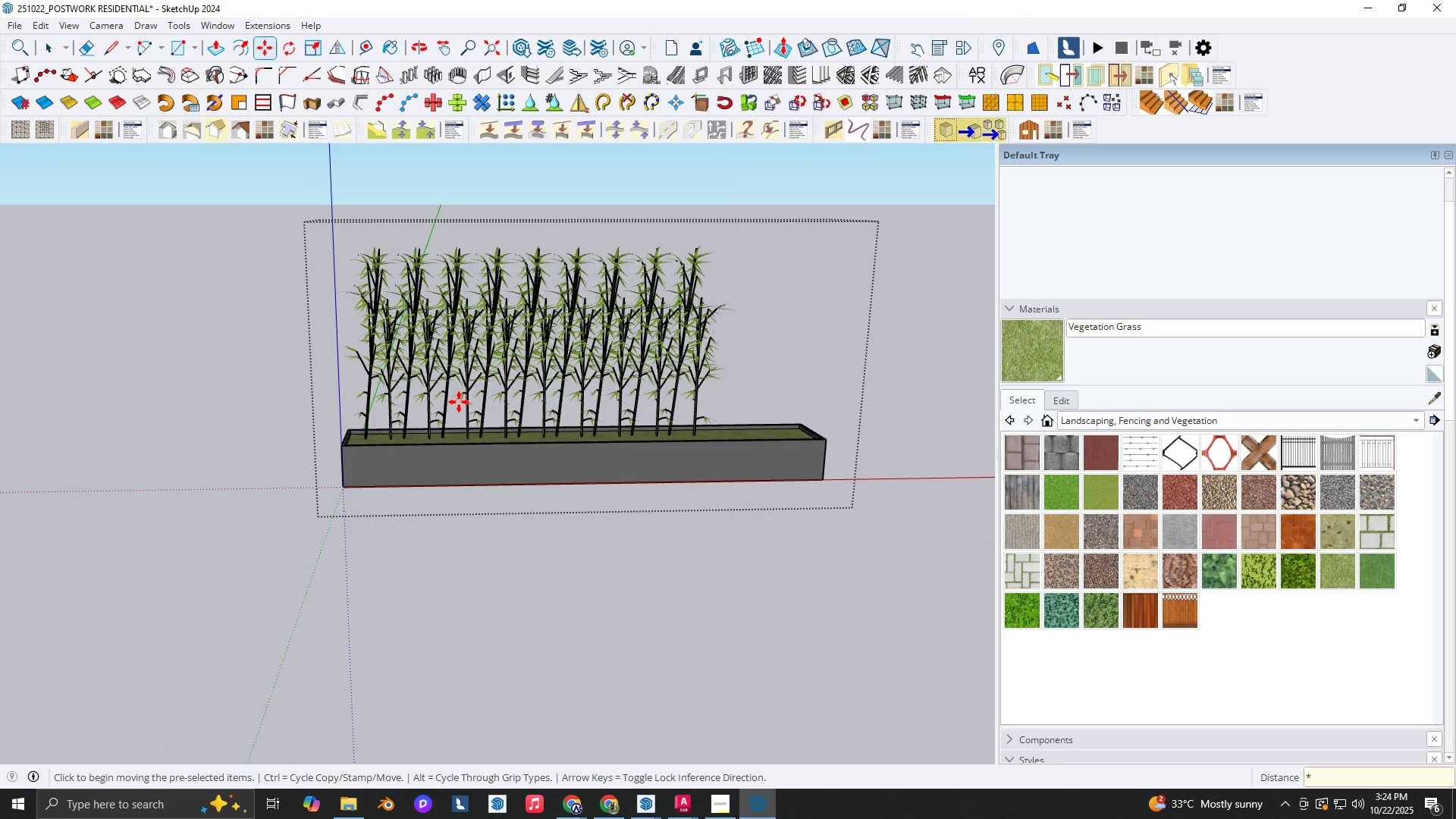 
key(Numpad1)
 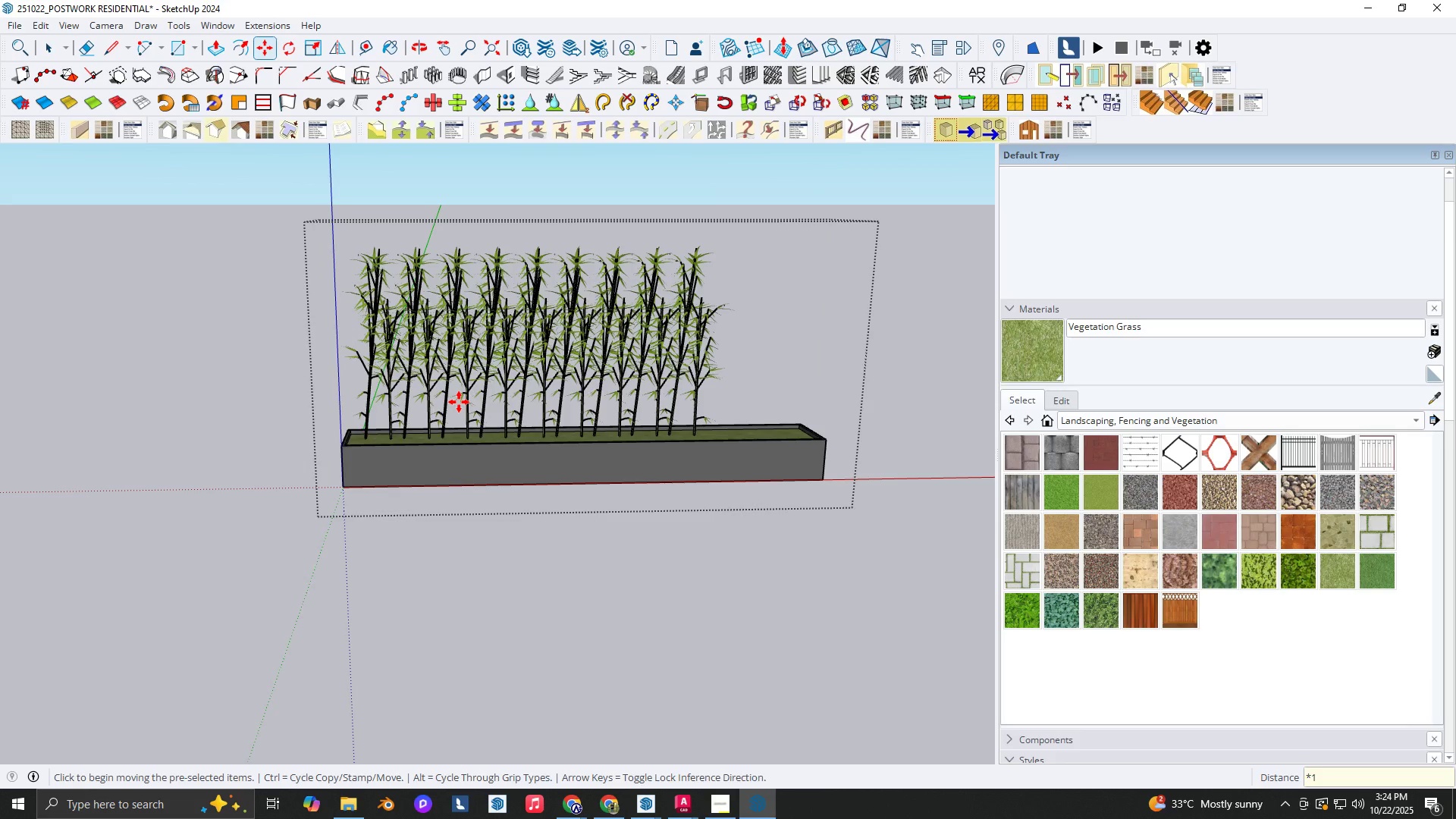 
key(Numpad0)
 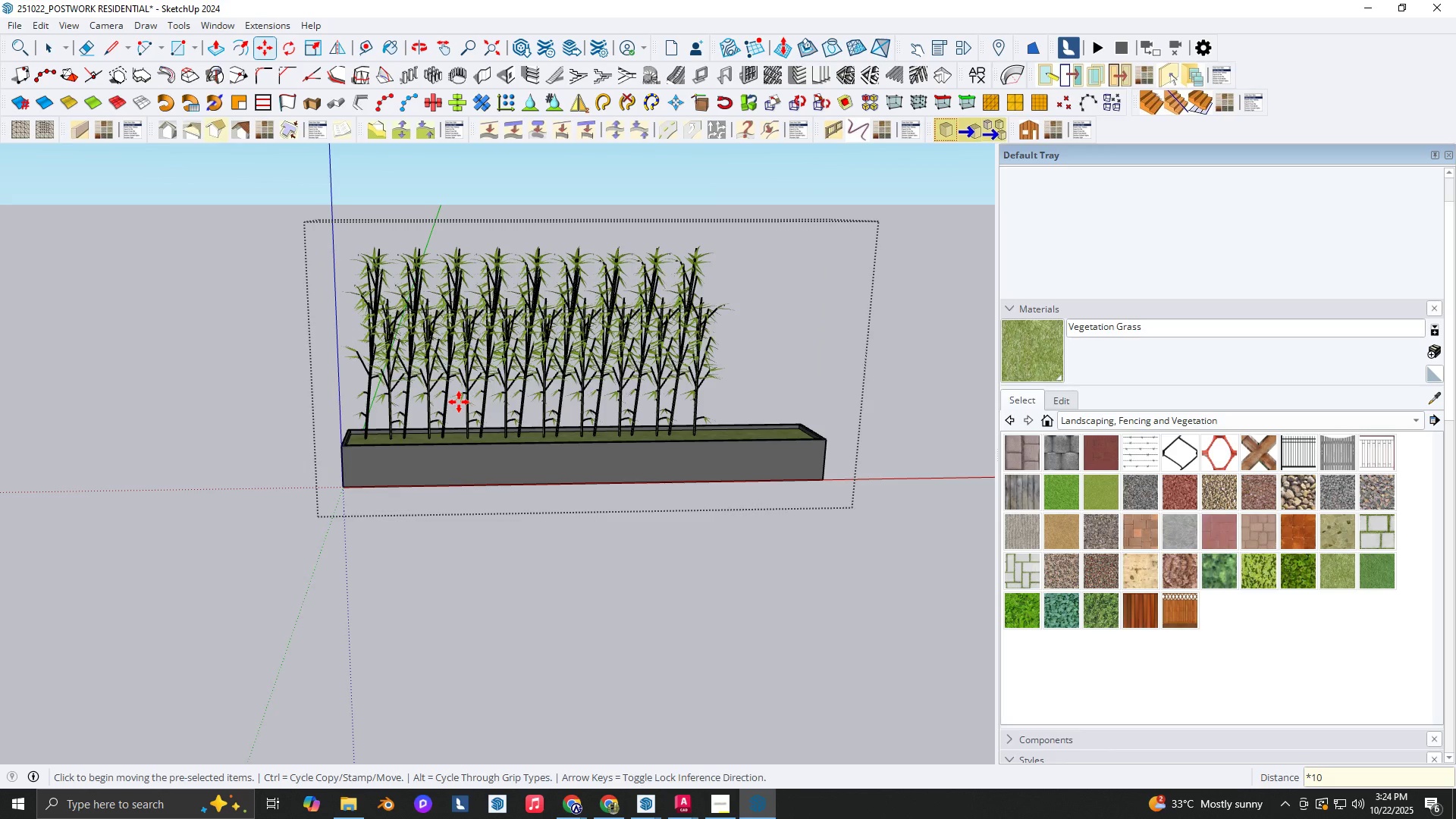 
key(NumpadEnter)
 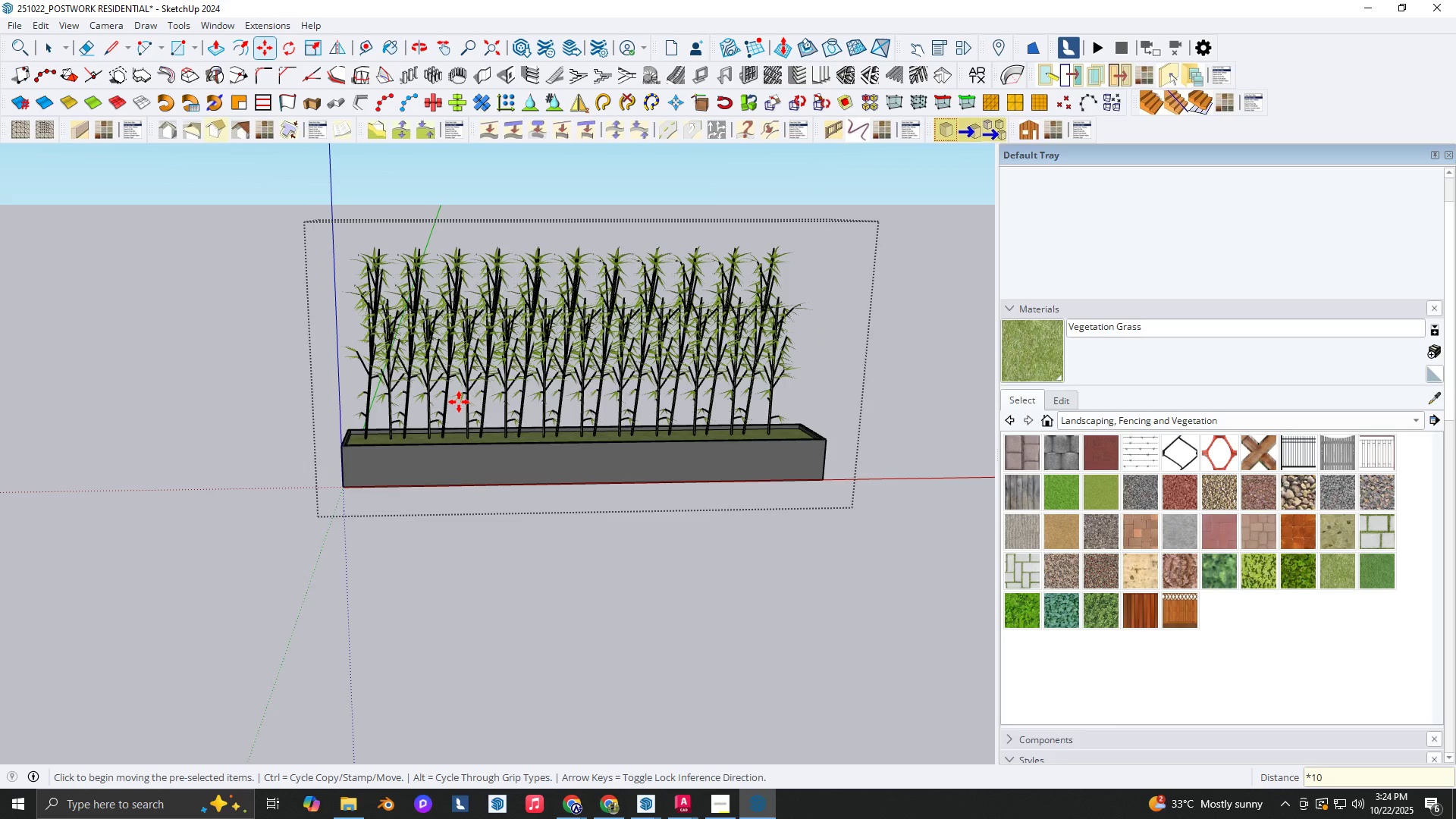 
key(NumpadMultiply)
 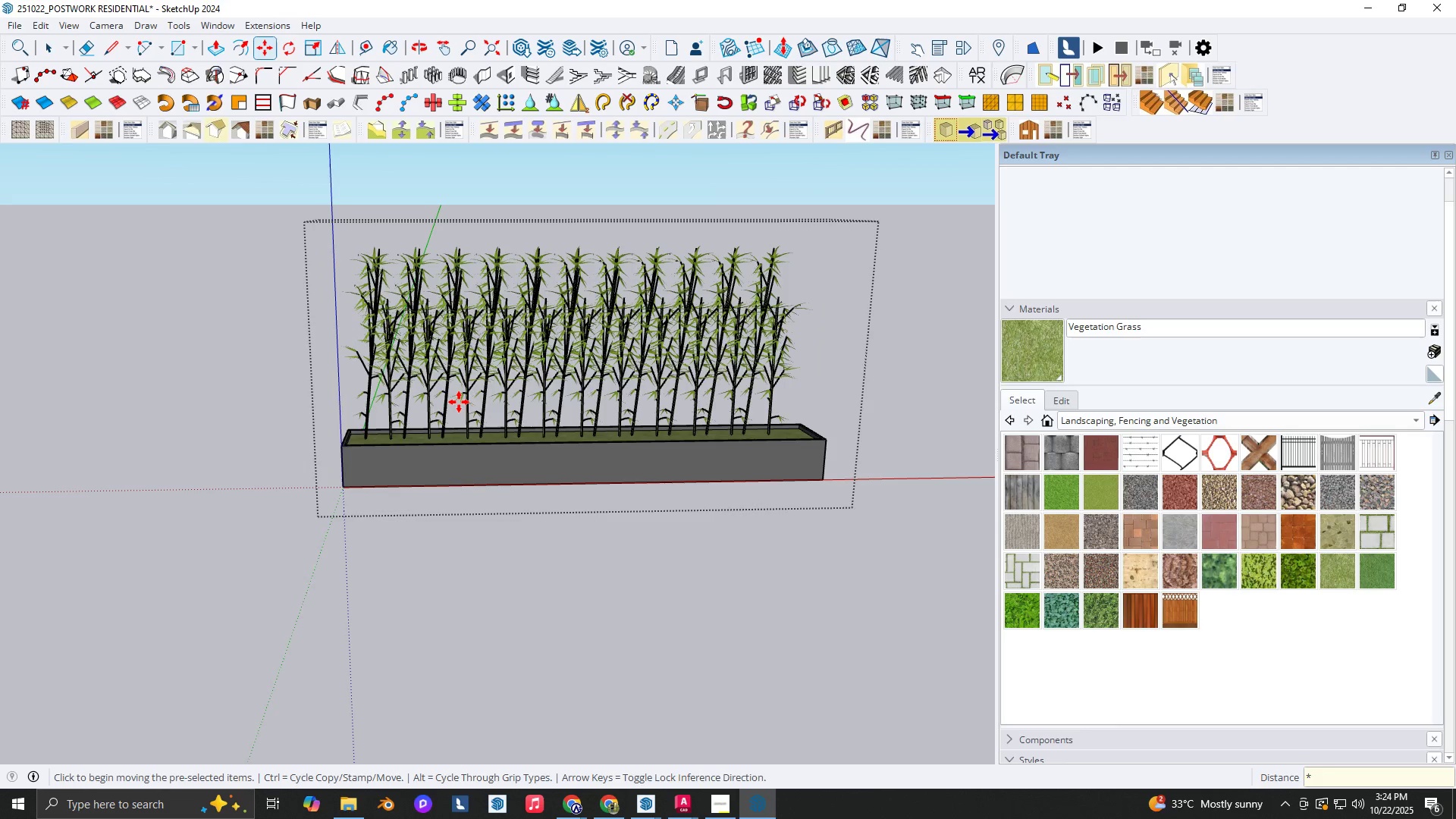 
key(Numpad1)
 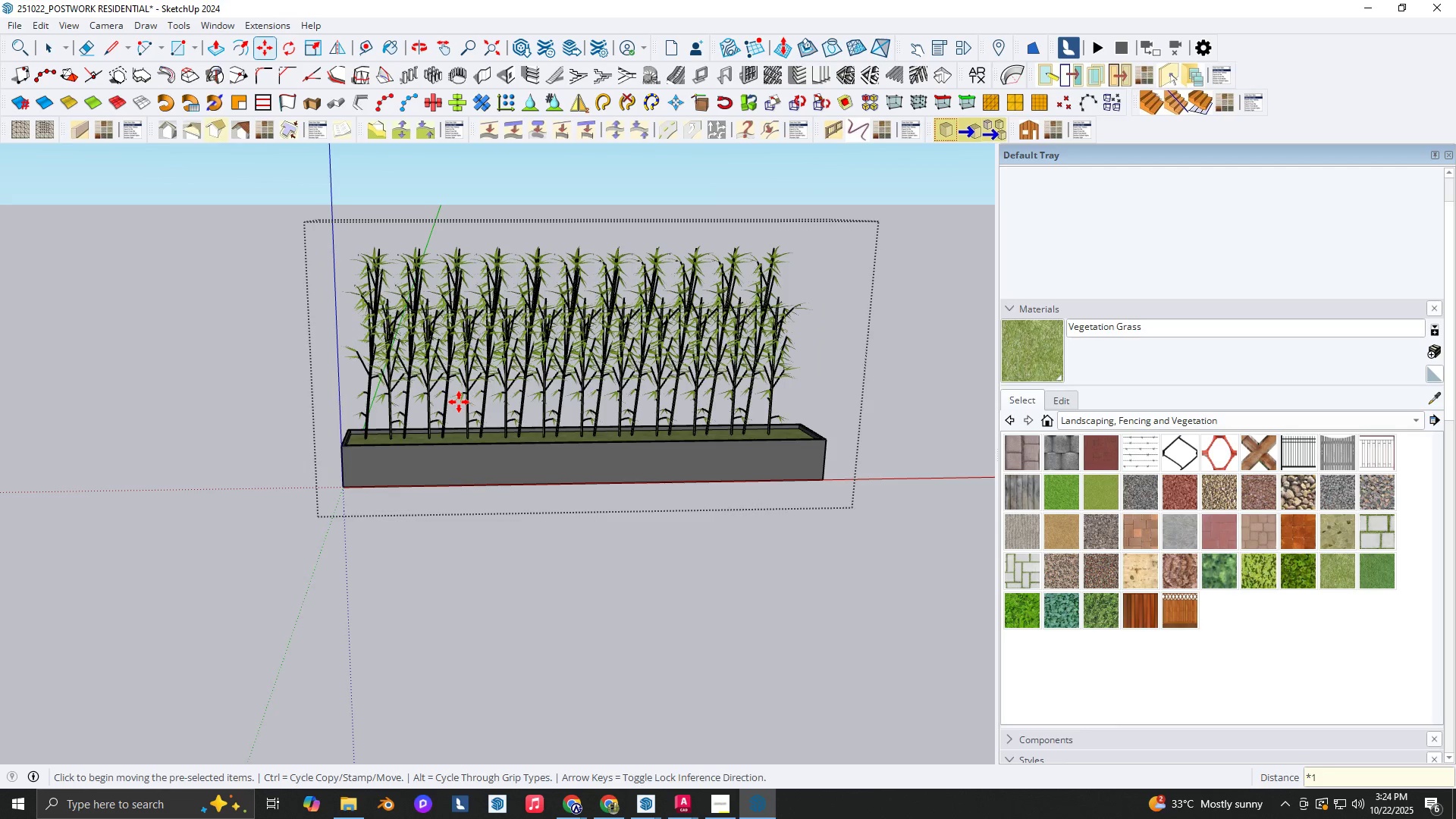 
key(Numpad1)
 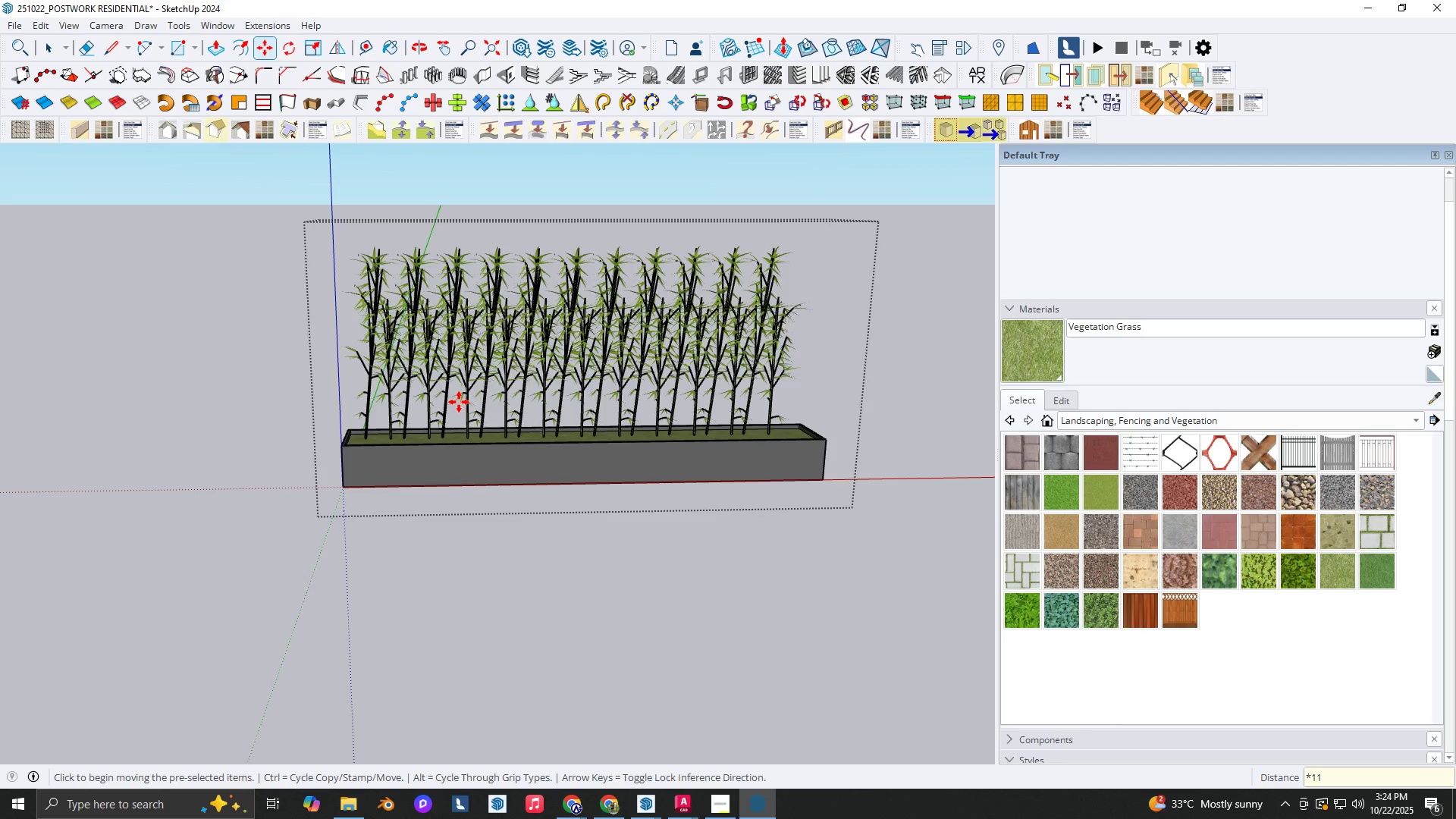 
key(NumpadEnter)
 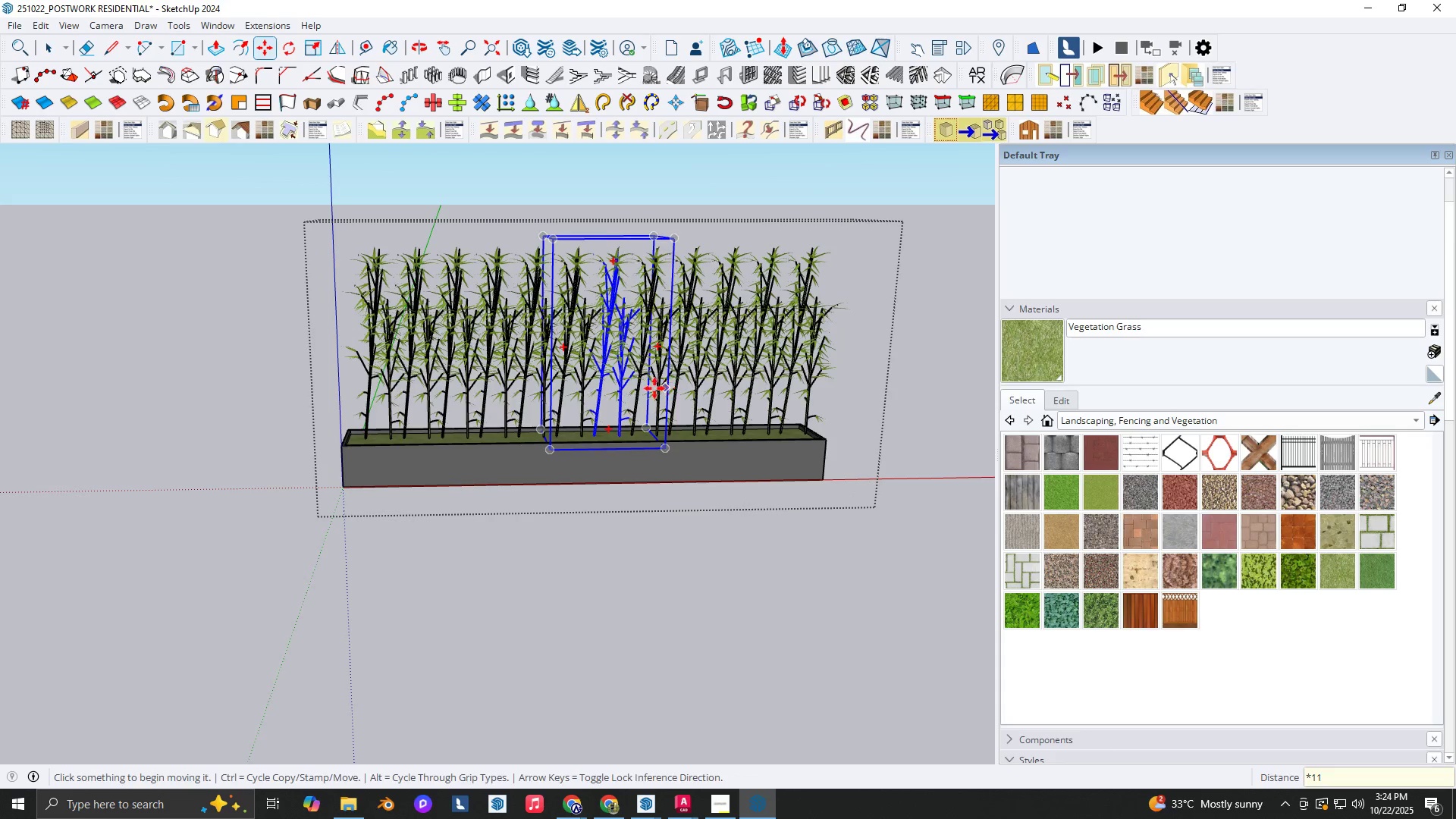 
key(Backquote)
 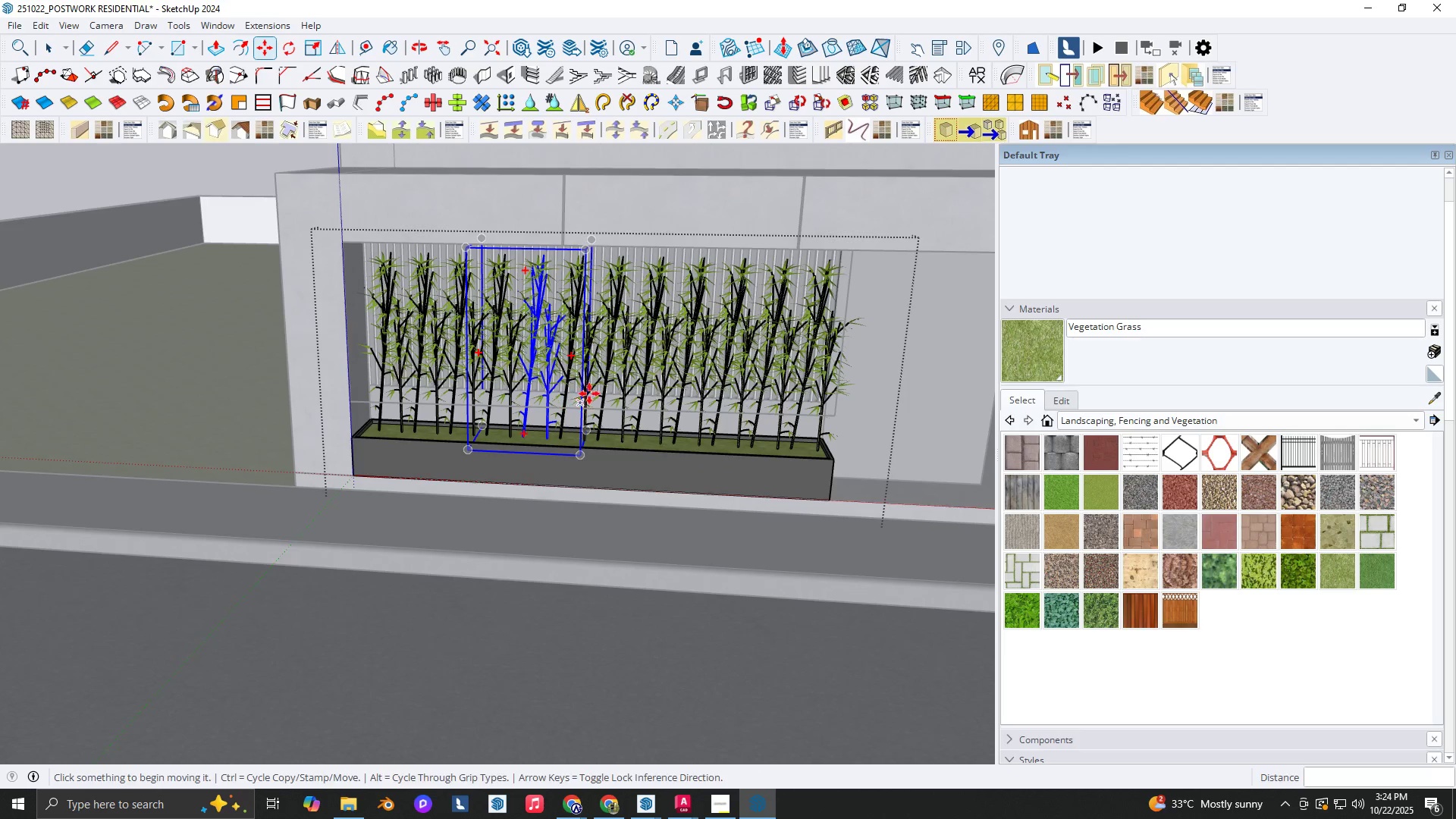 
scroll: coordinate [619, 343], scroll_direction: up, amount: 1.0
 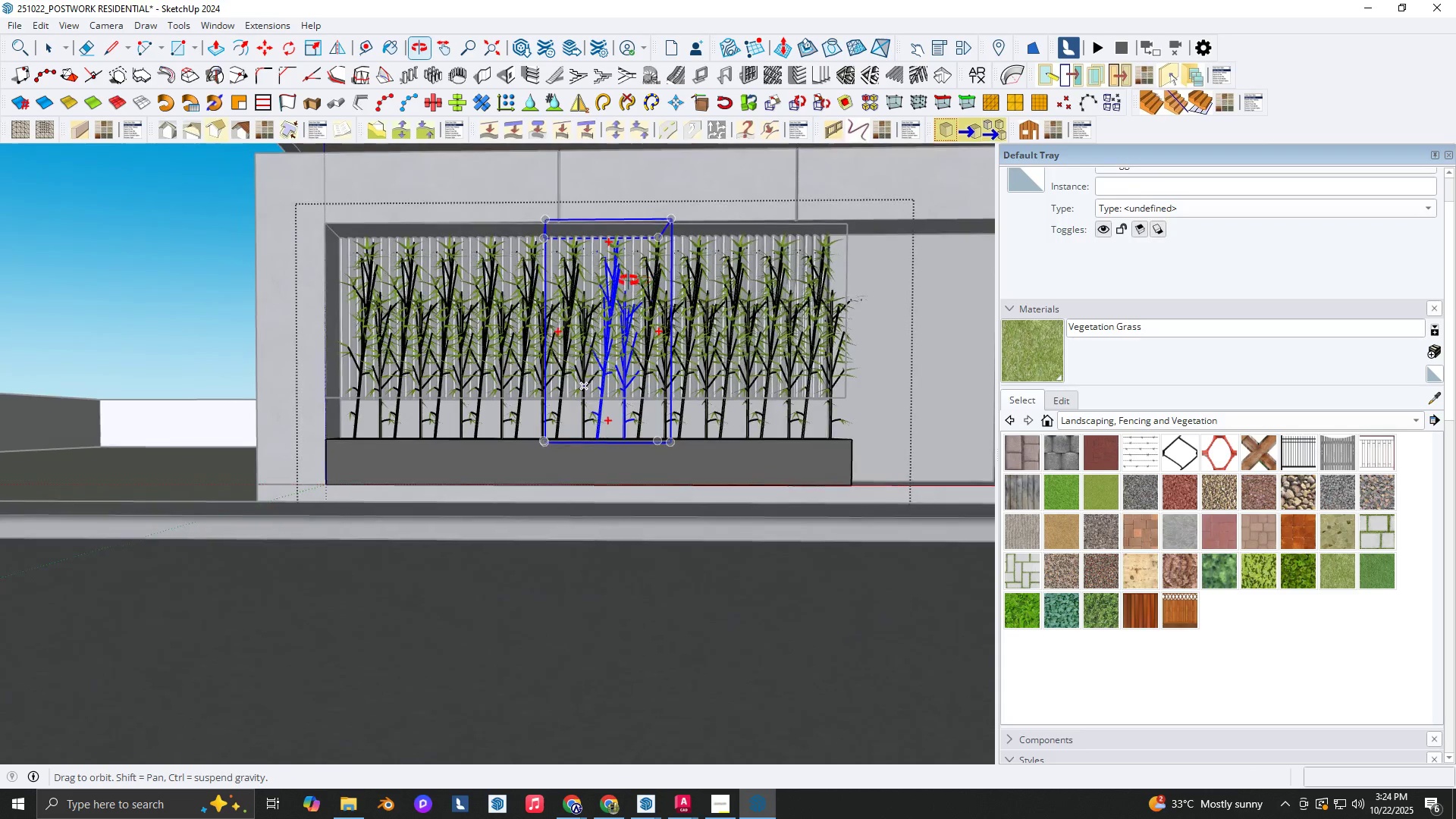 
scroll: coordinate [669, 322], scroll_direction: down, amount: 3.0
 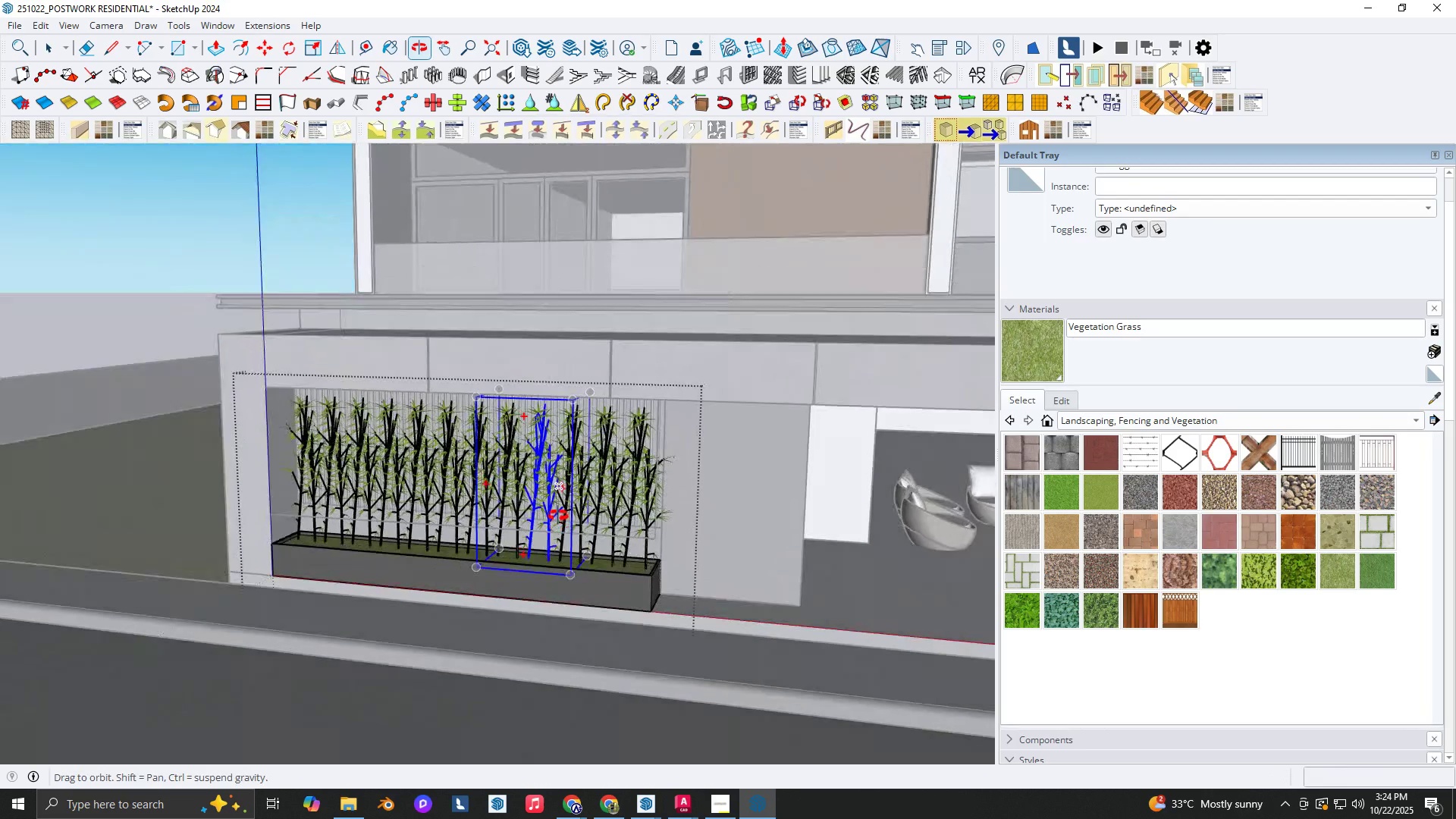 
hold_key(key=ShiftLeft, duration=0.37)
 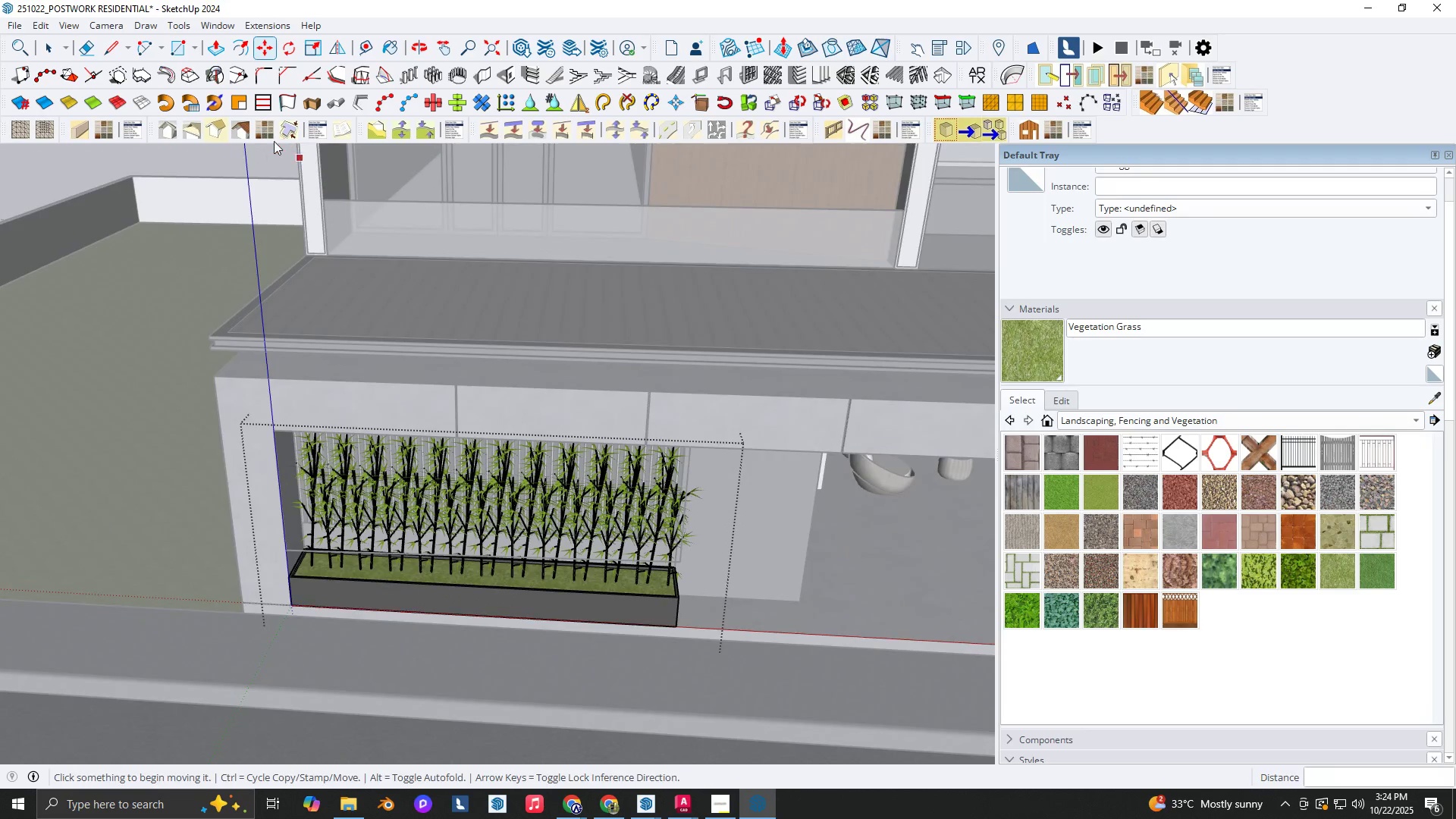 
key(Shift+ShiftLeft)
 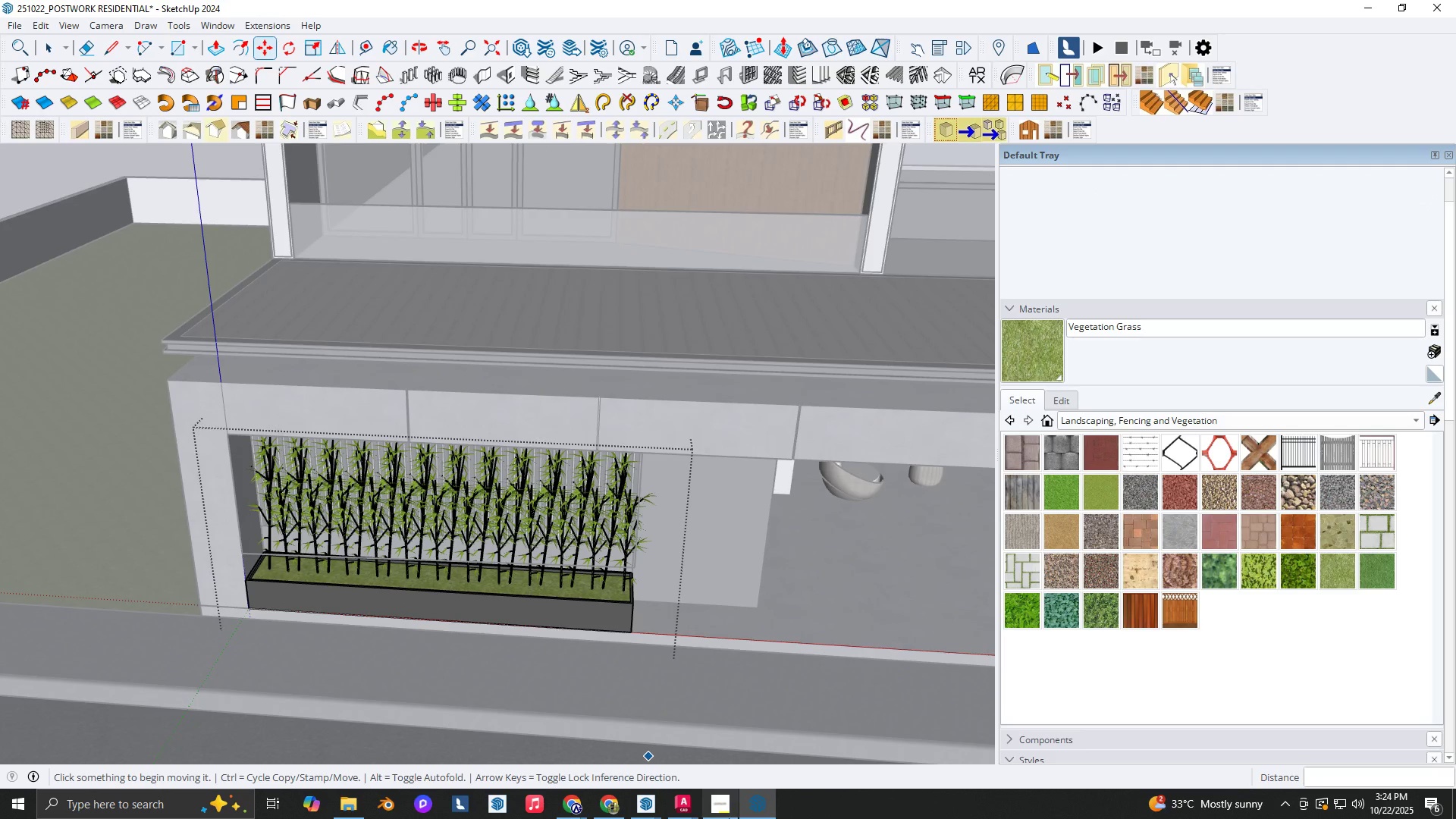 
left_click([729, 818])